 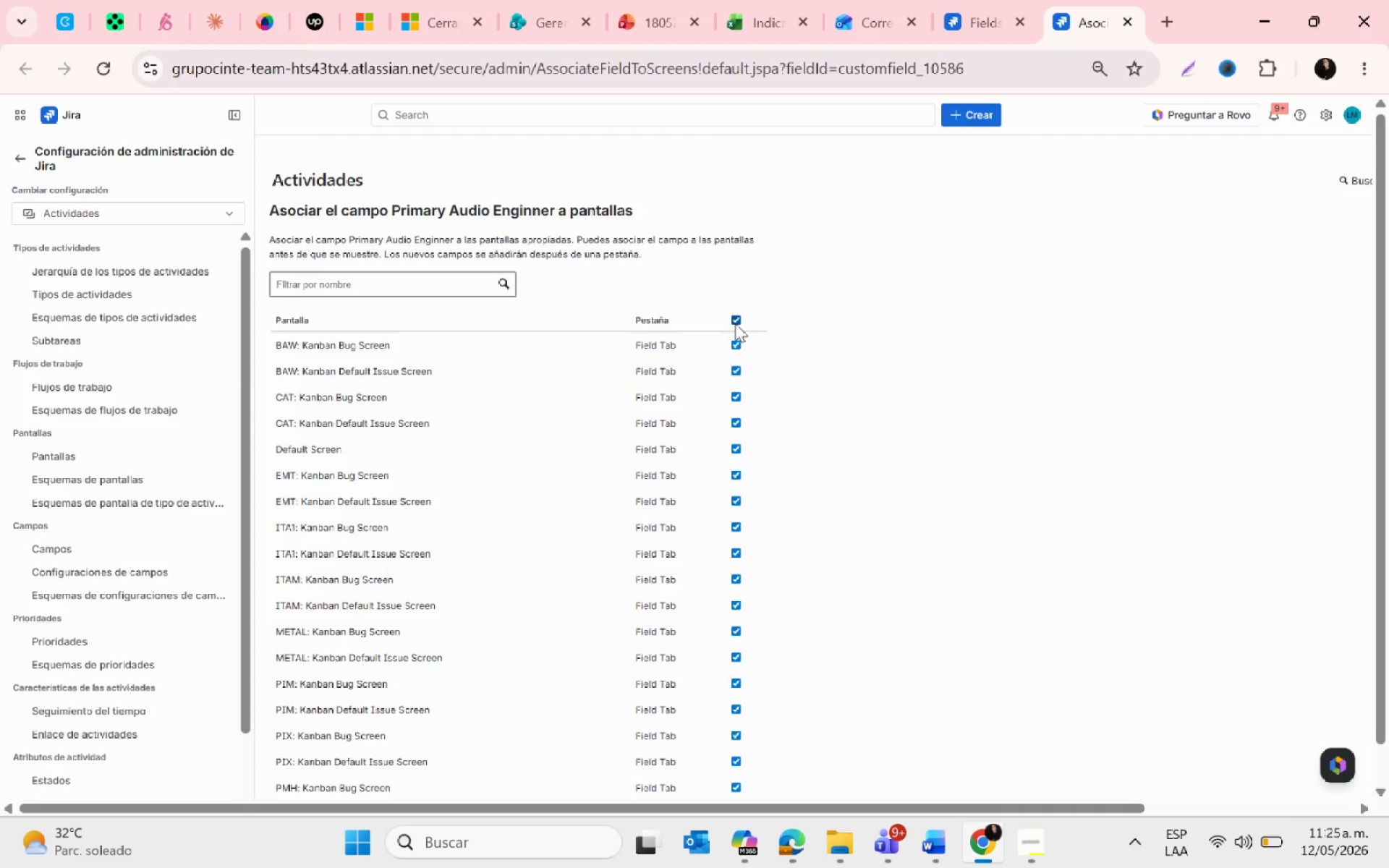 
scroll: coordinate [721, 741], scroll_direction: down, amount: 23.0
 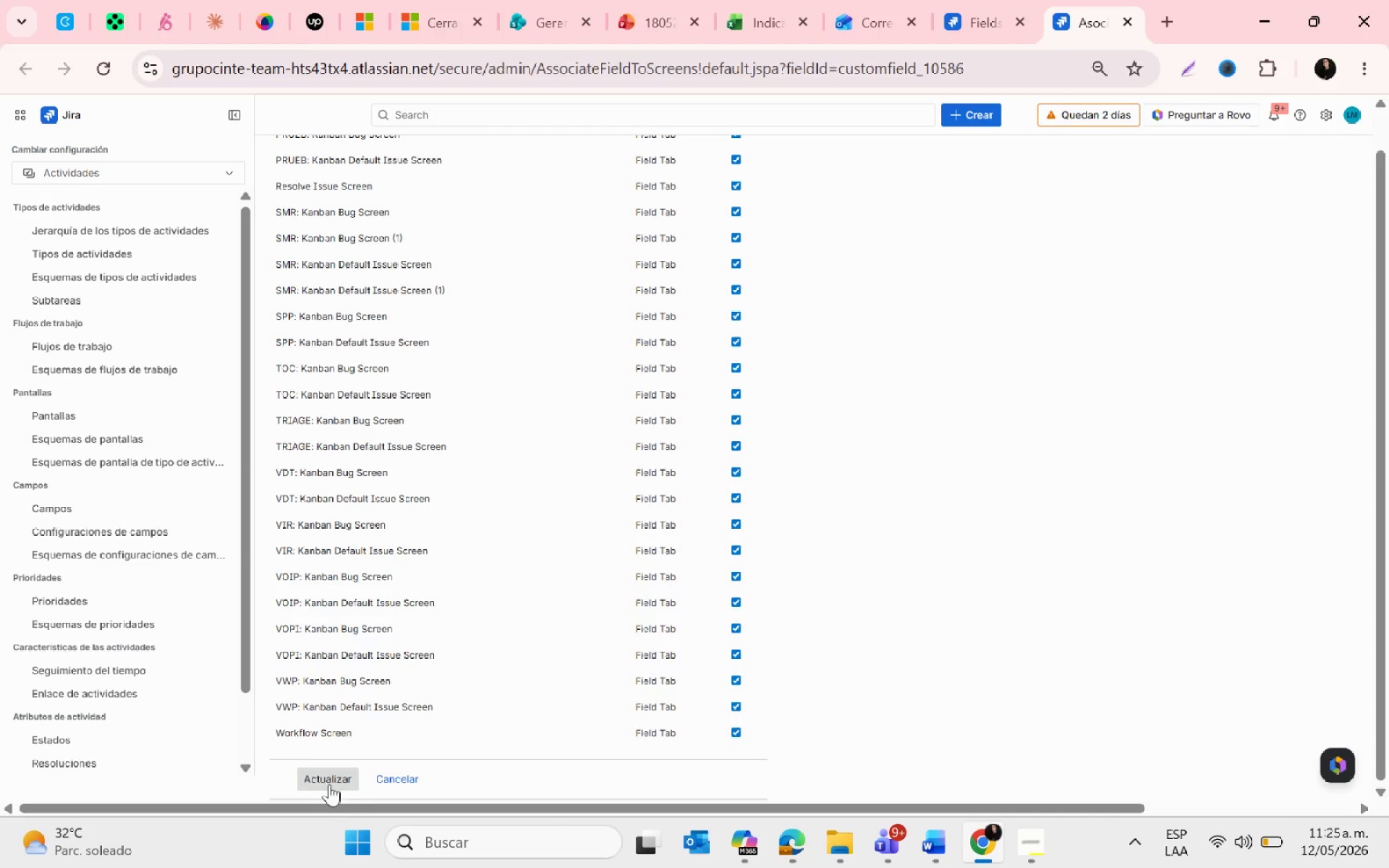 
left_click([328, 784])
 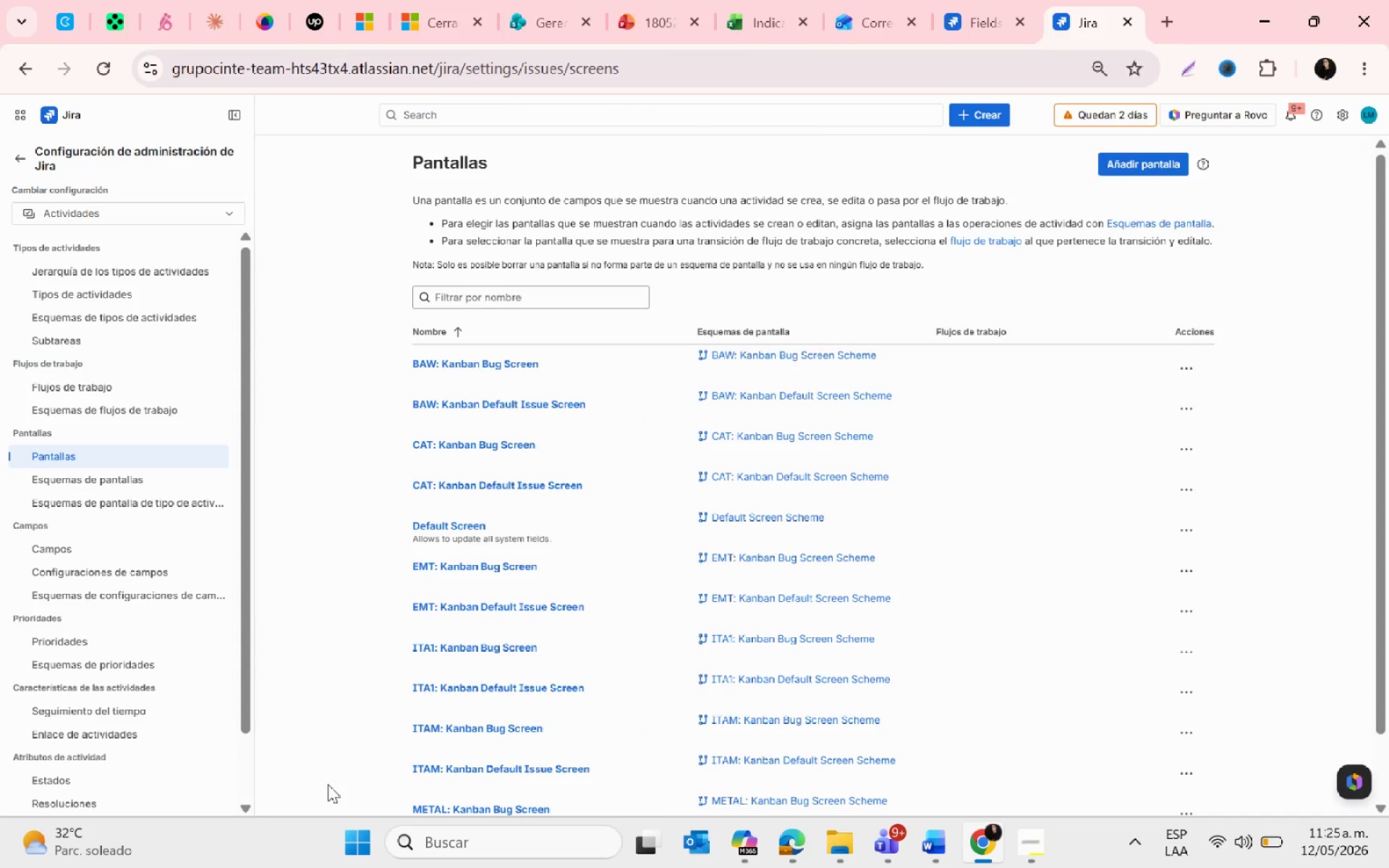 
wait(16.22)
 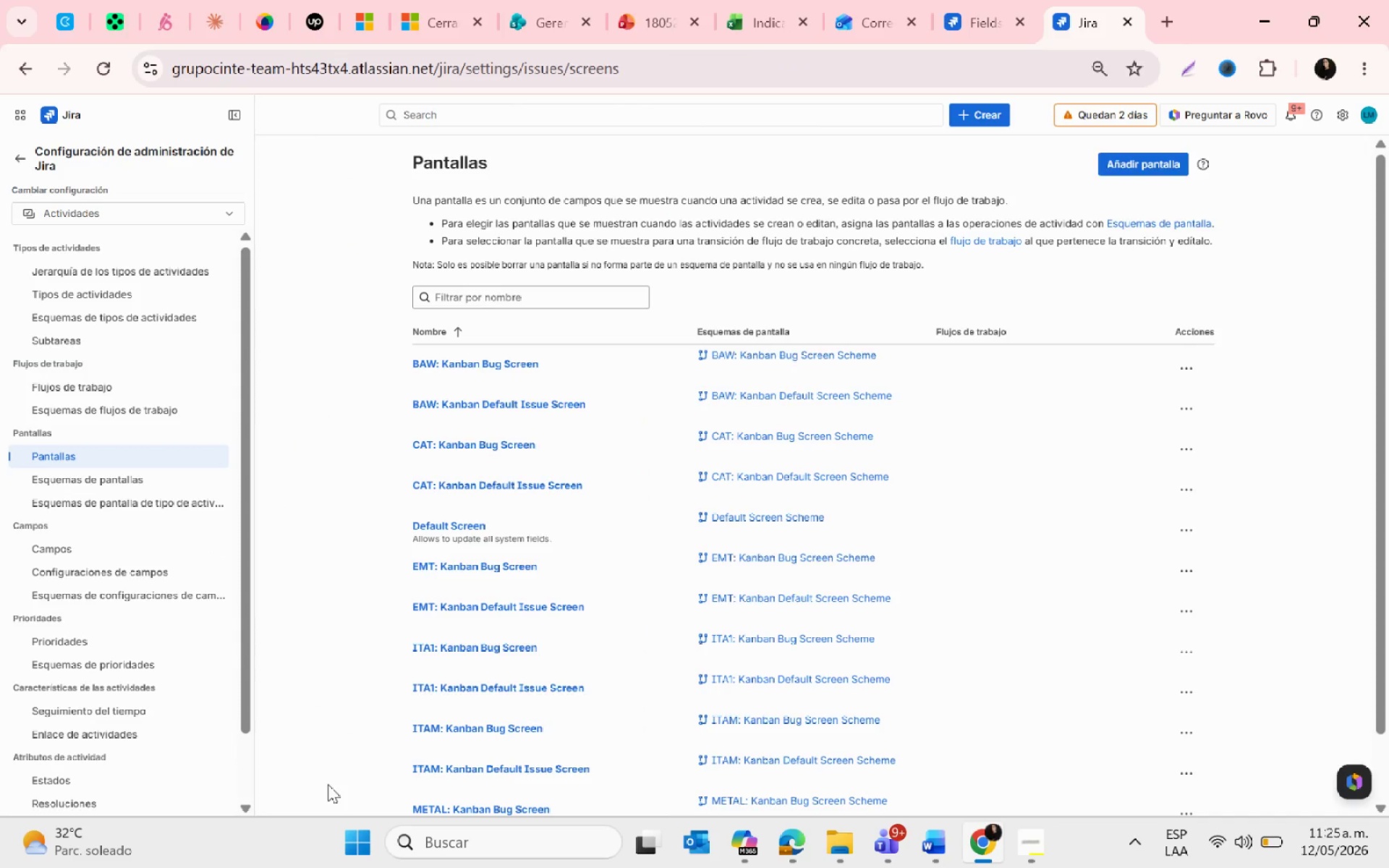 
left_click([1122, 19])
 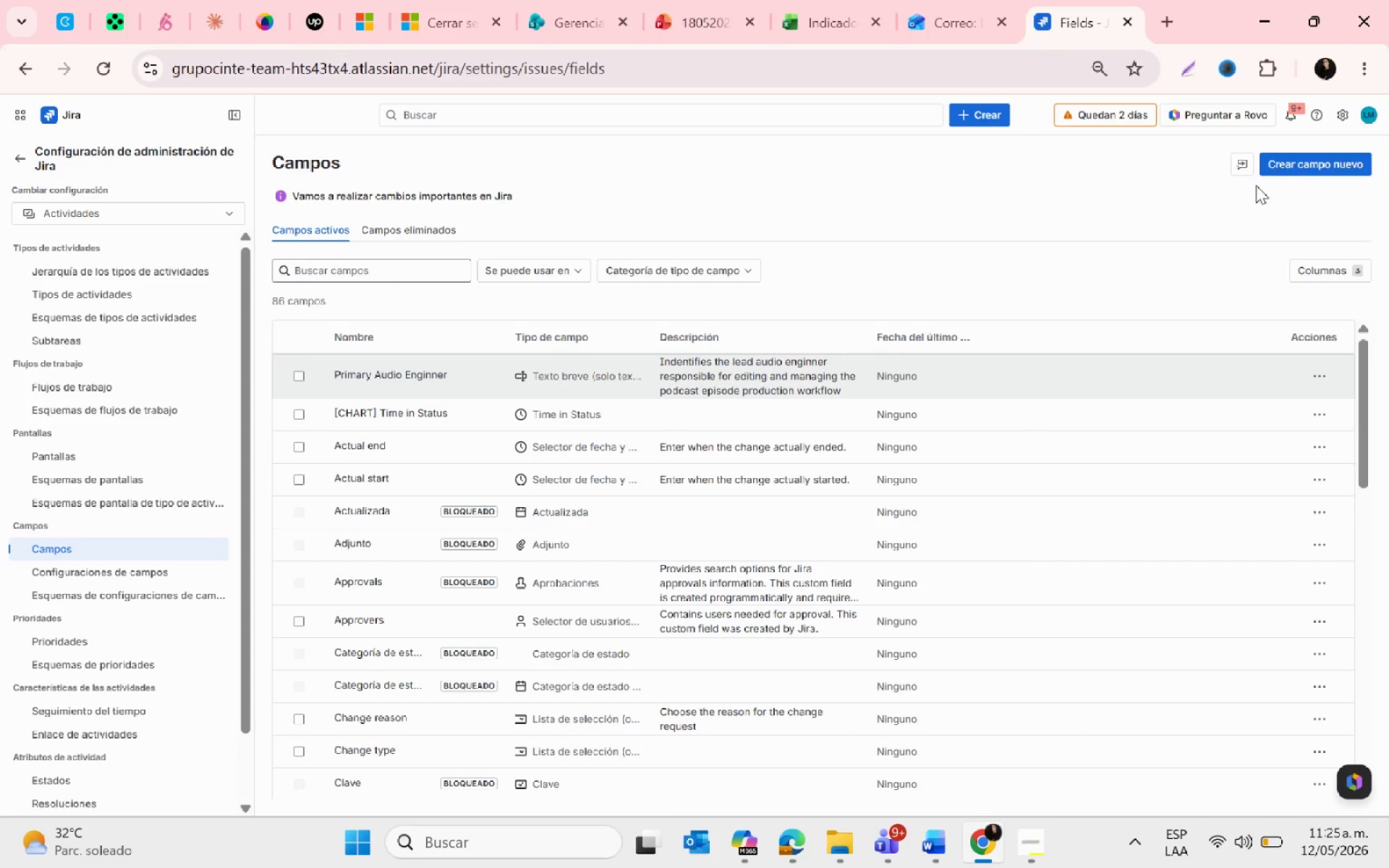 
left_click([1317, 163])
 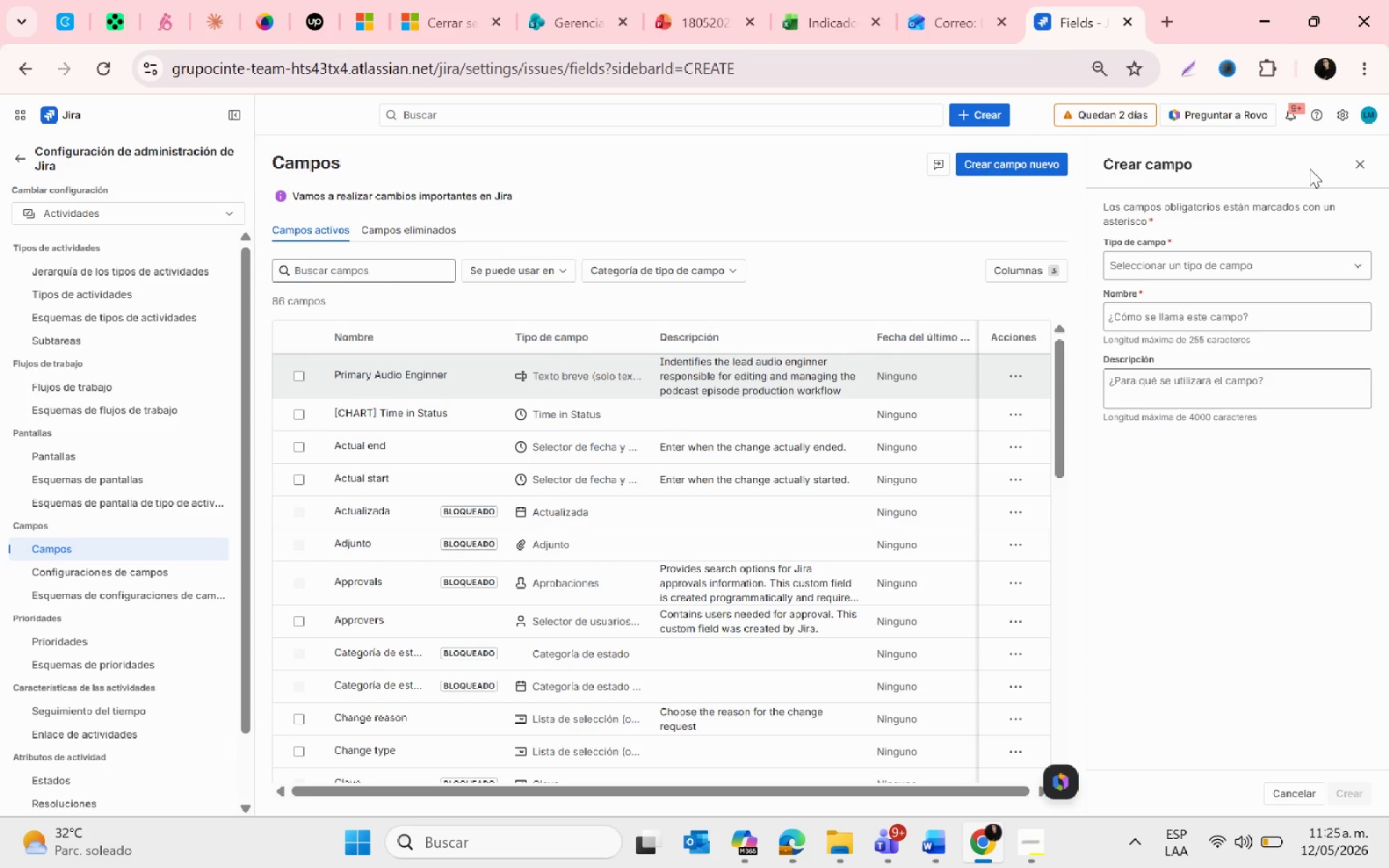 
left_click([1180, 319])
 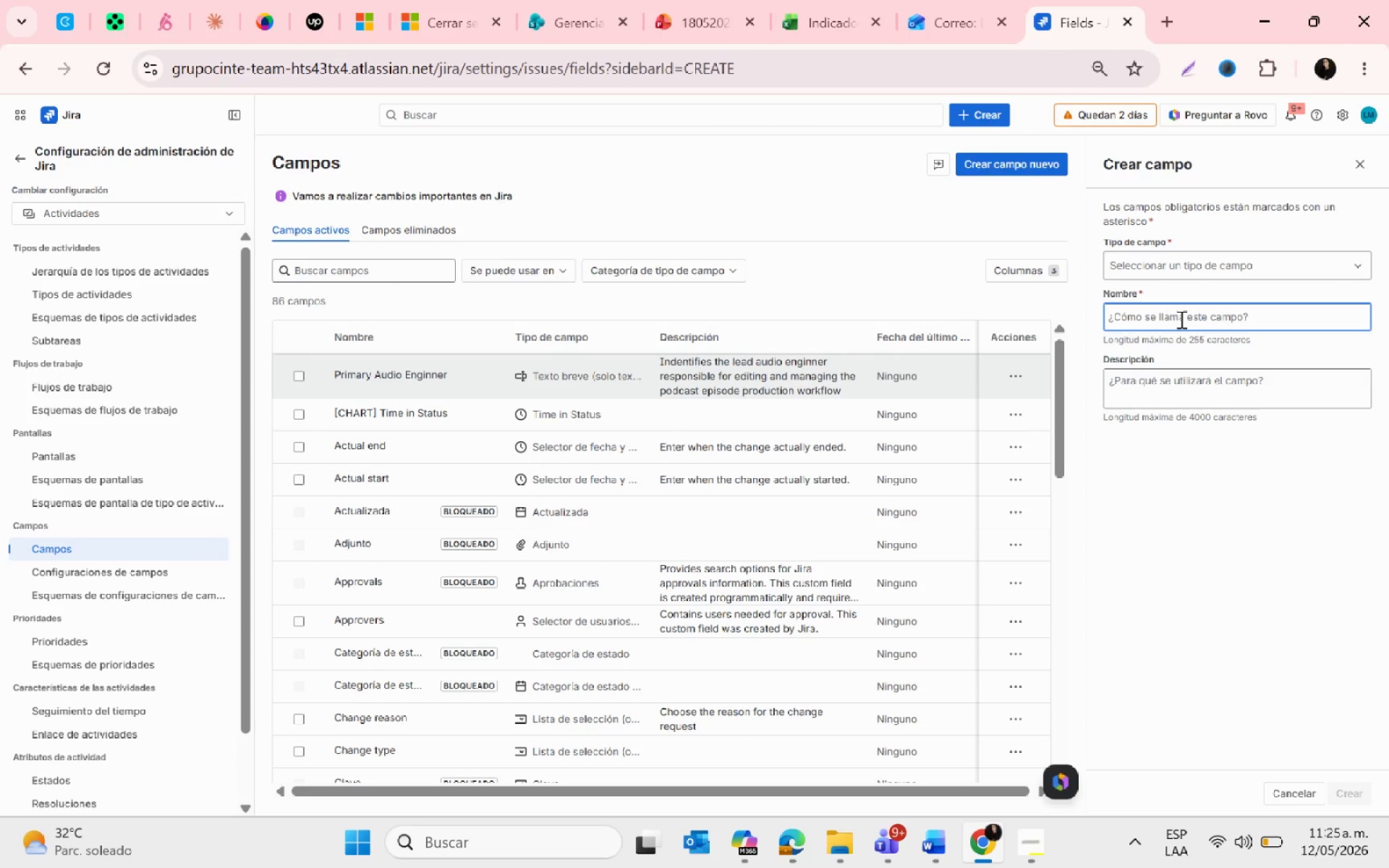 
type(Episode Tyoe)
 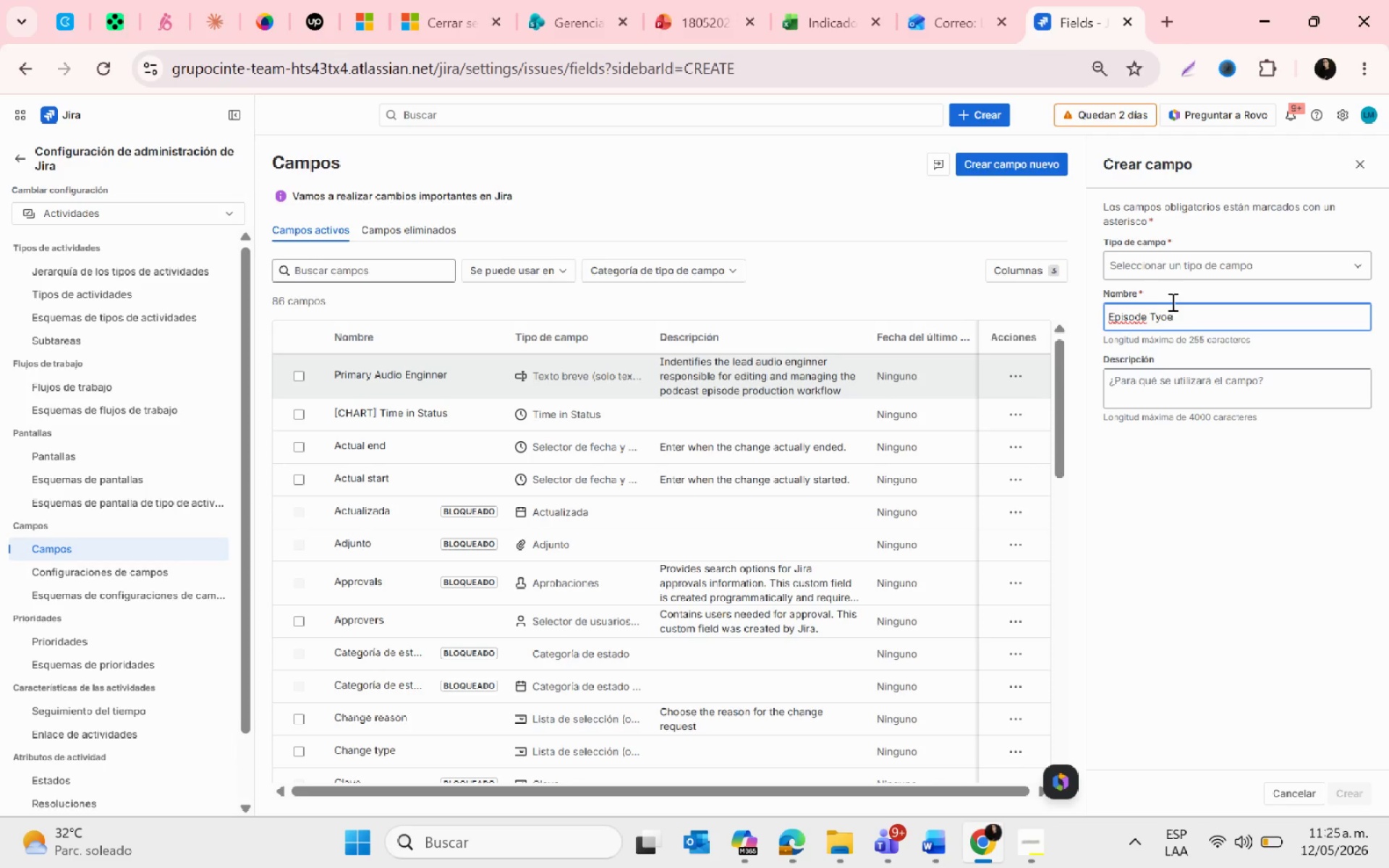 
left_click([1160, 271])
 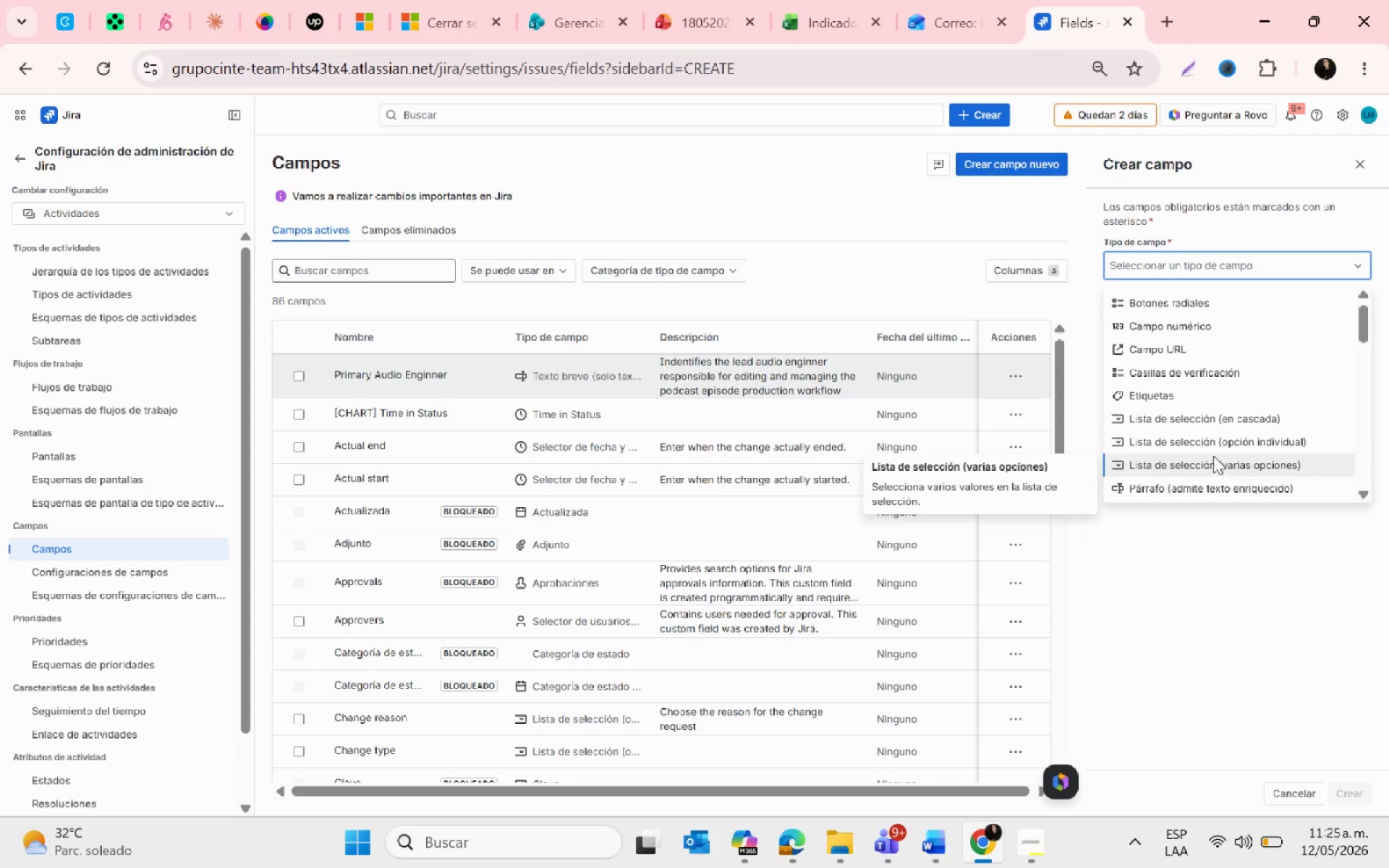 
left_click([1205, 449])
 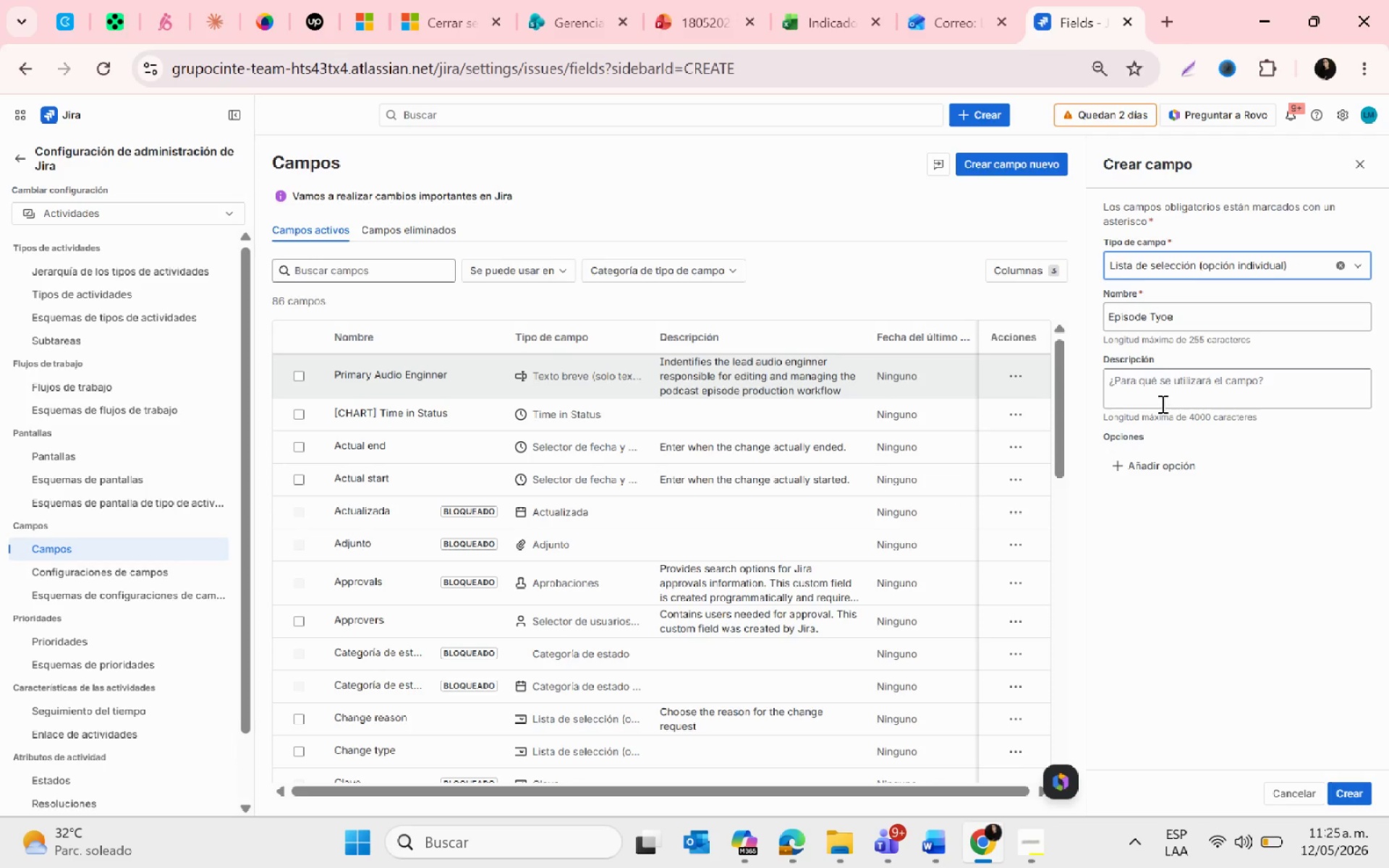 
left_click([1139, 383])
 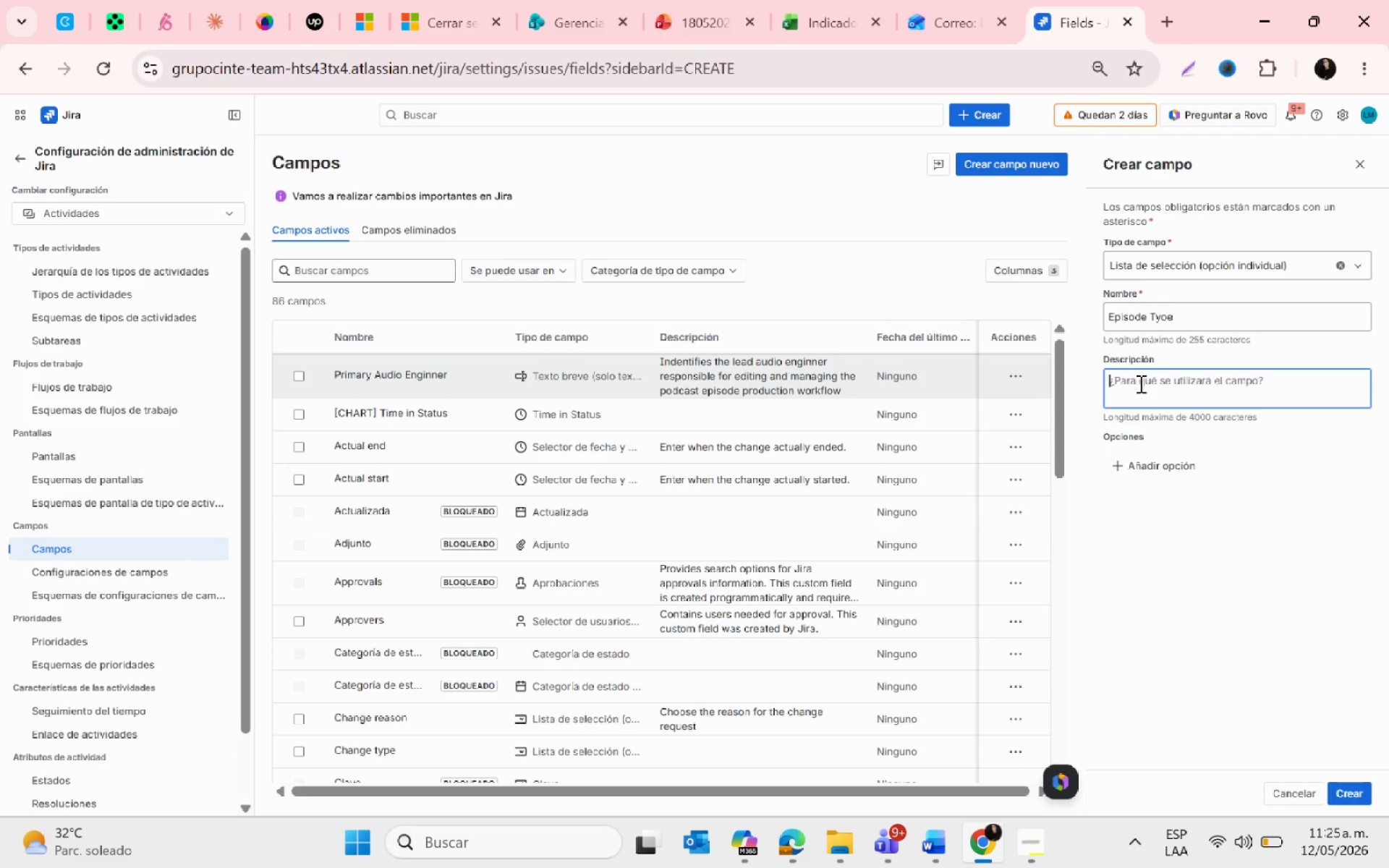 
type(Defines the format category of the podcast eps)
key(Backspace)
type(isode for production tracking and organization)
 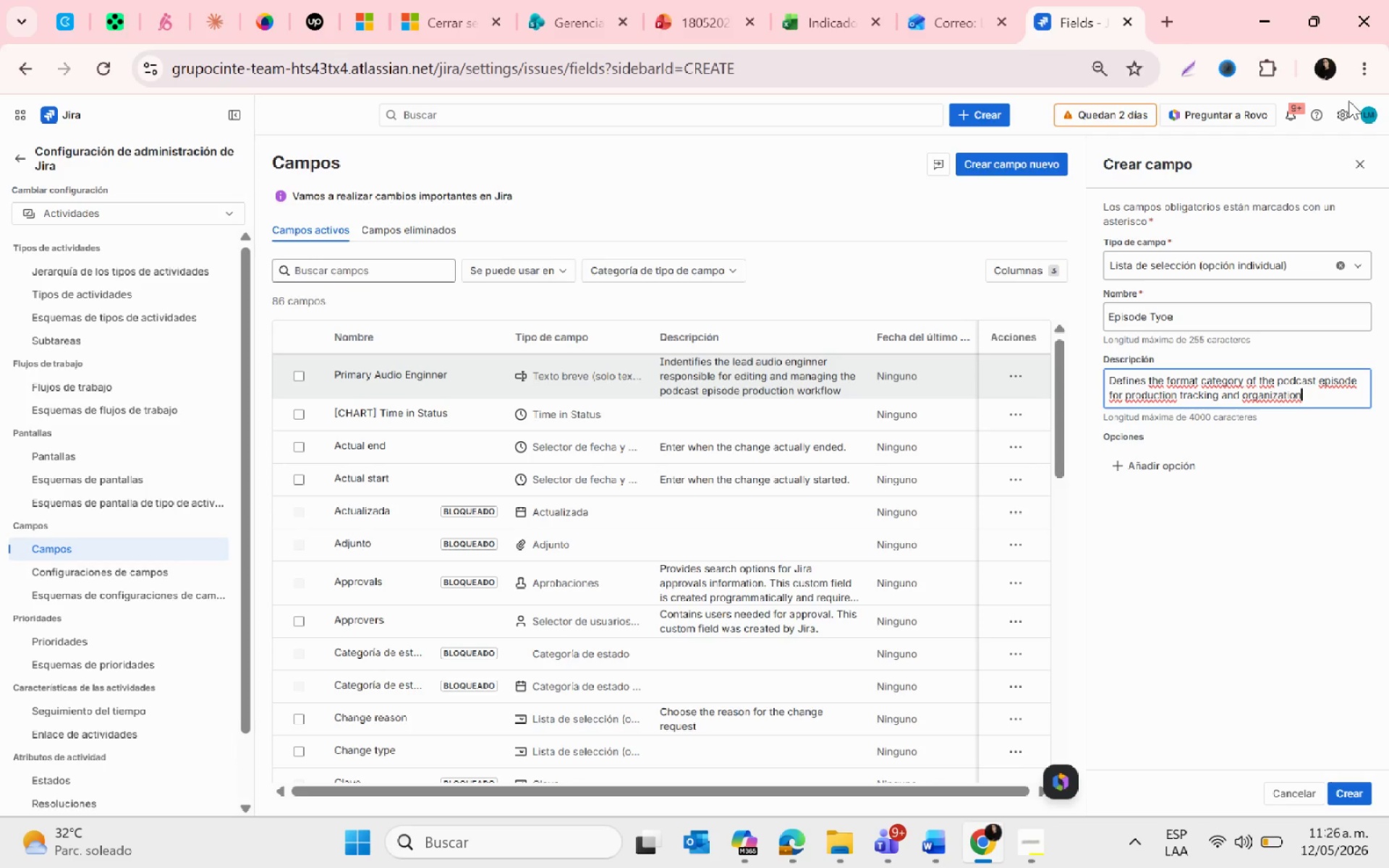 
wait(34.03)
 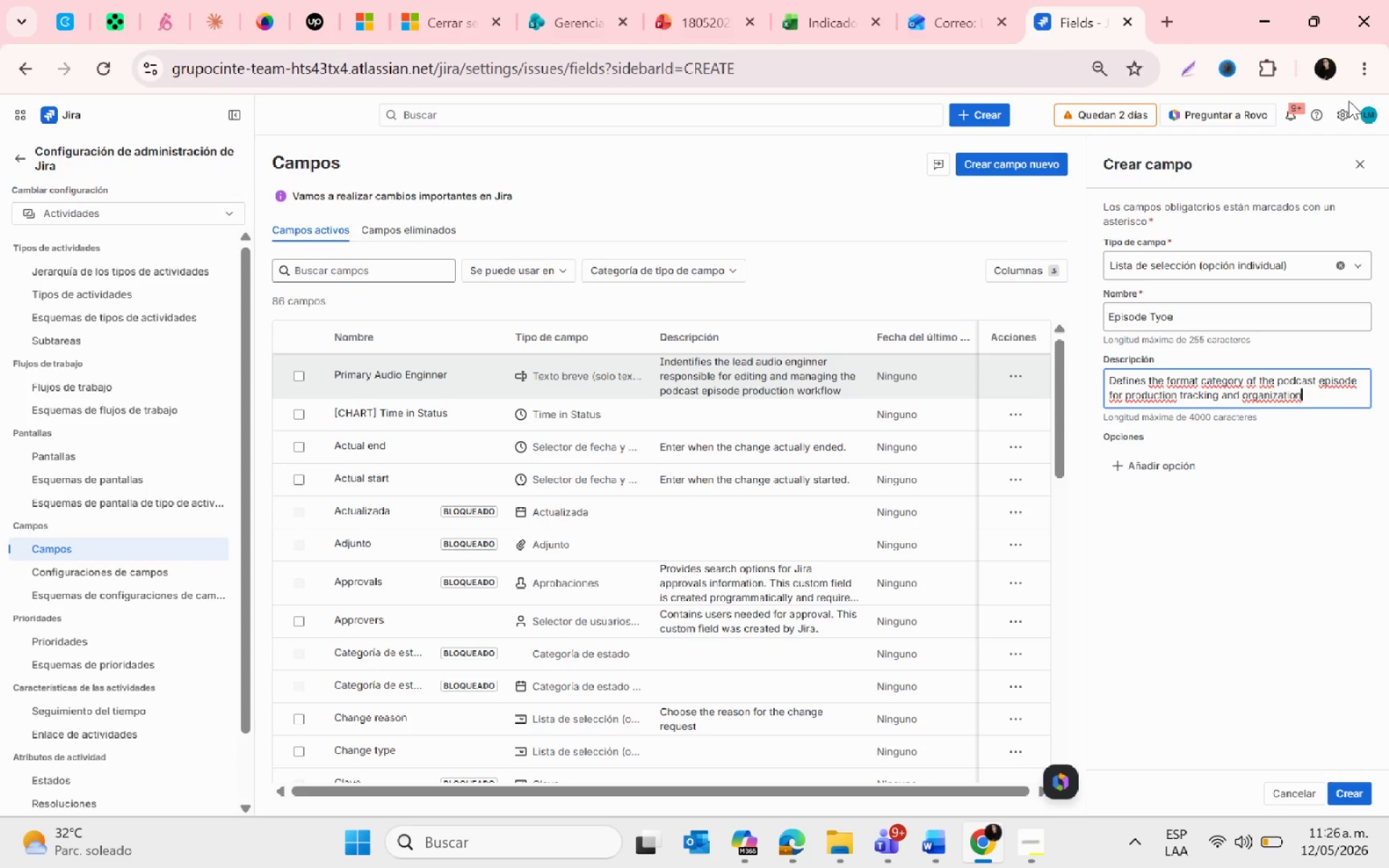 
left_click([1170, 461])
 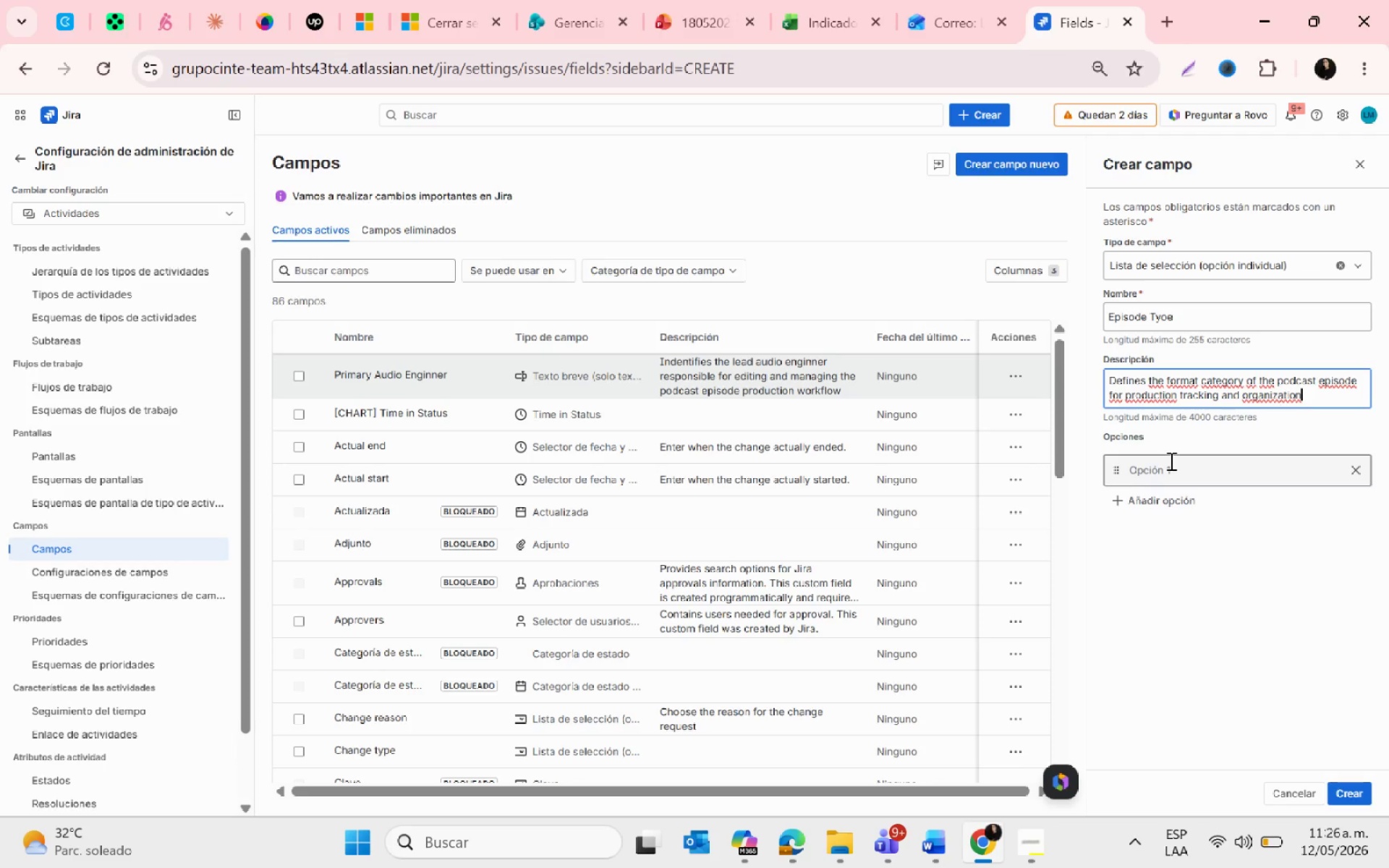 
left_click([1170, 461])
 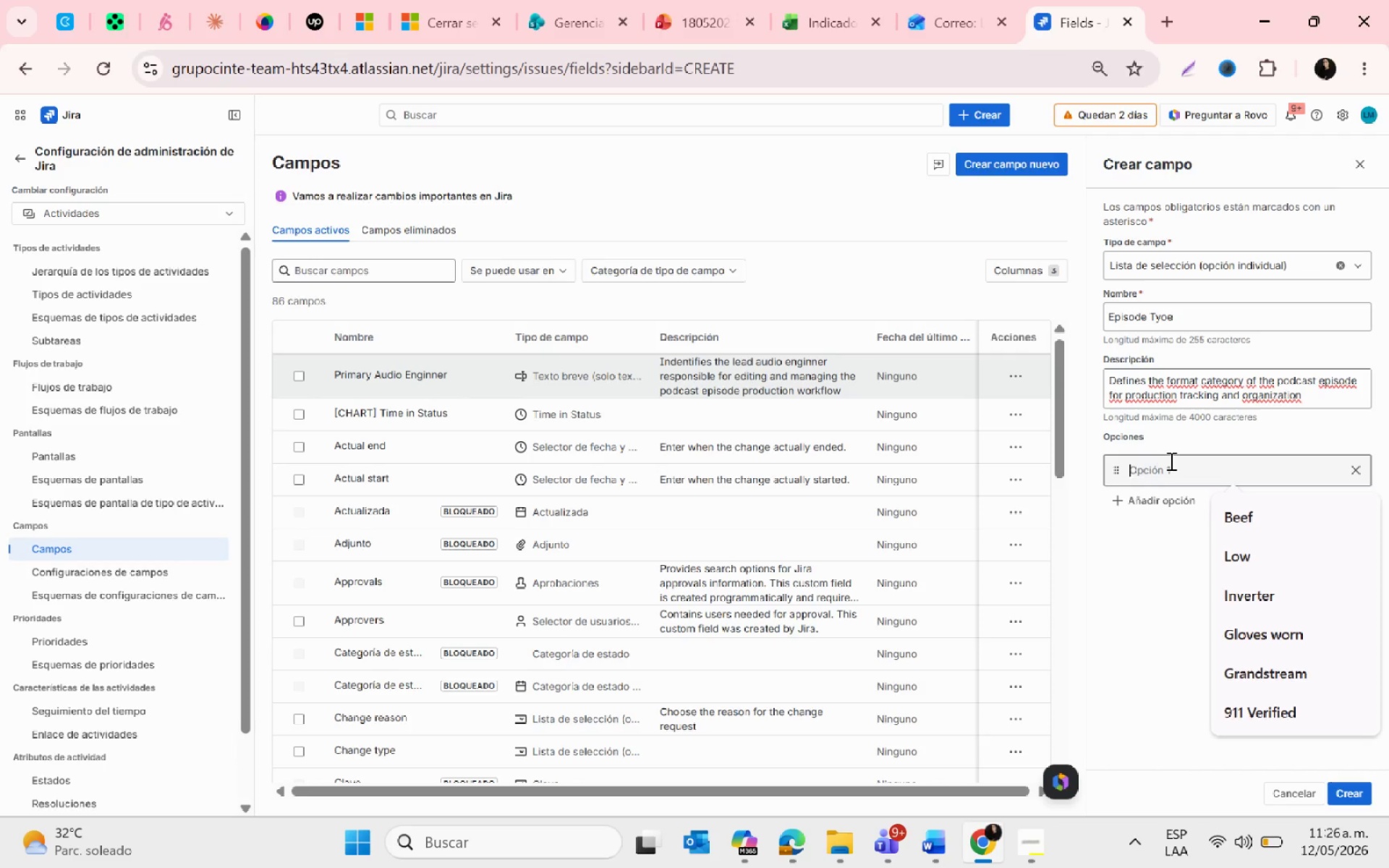 
type(Solo)
 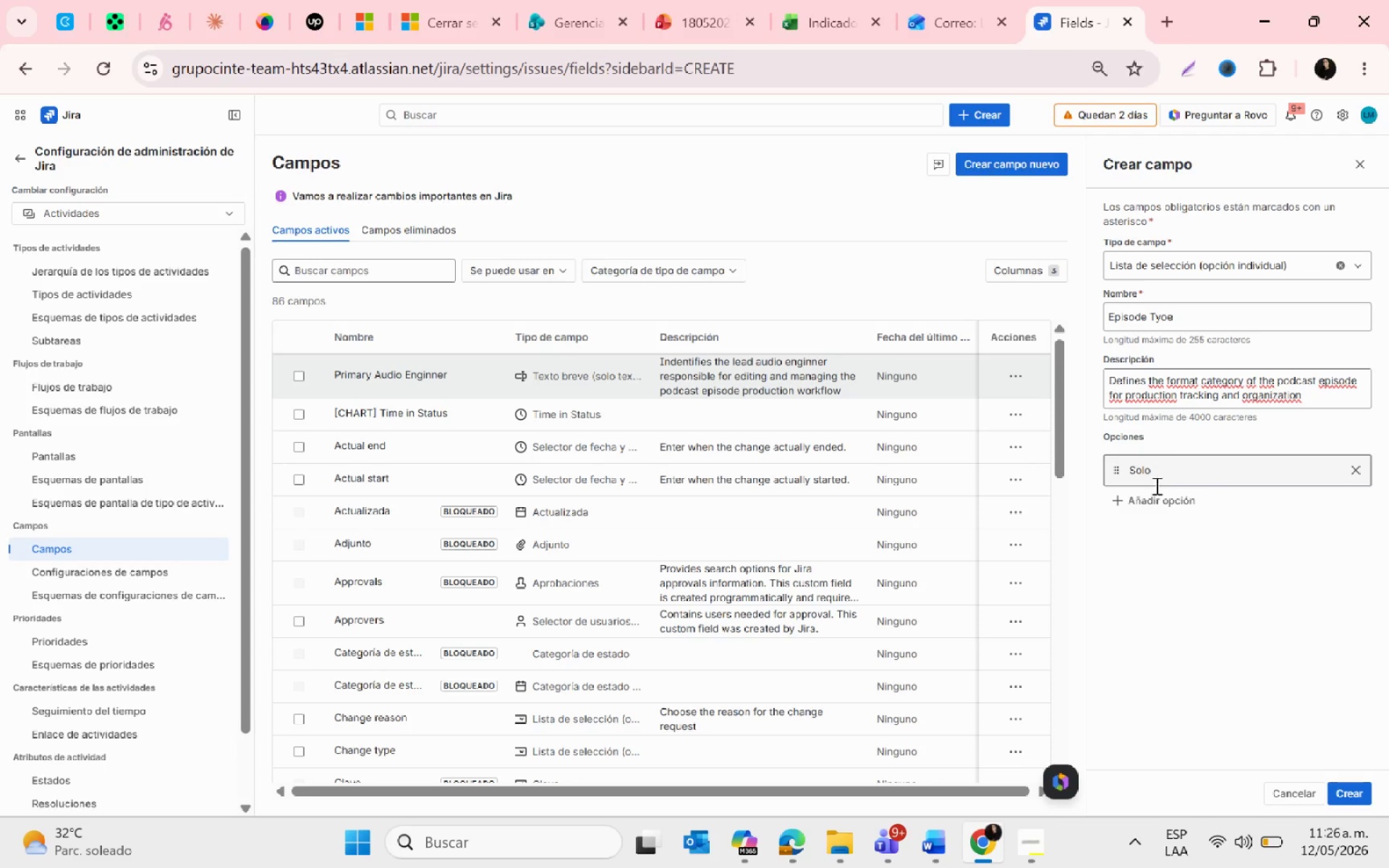 
left_click([1155, 495])
 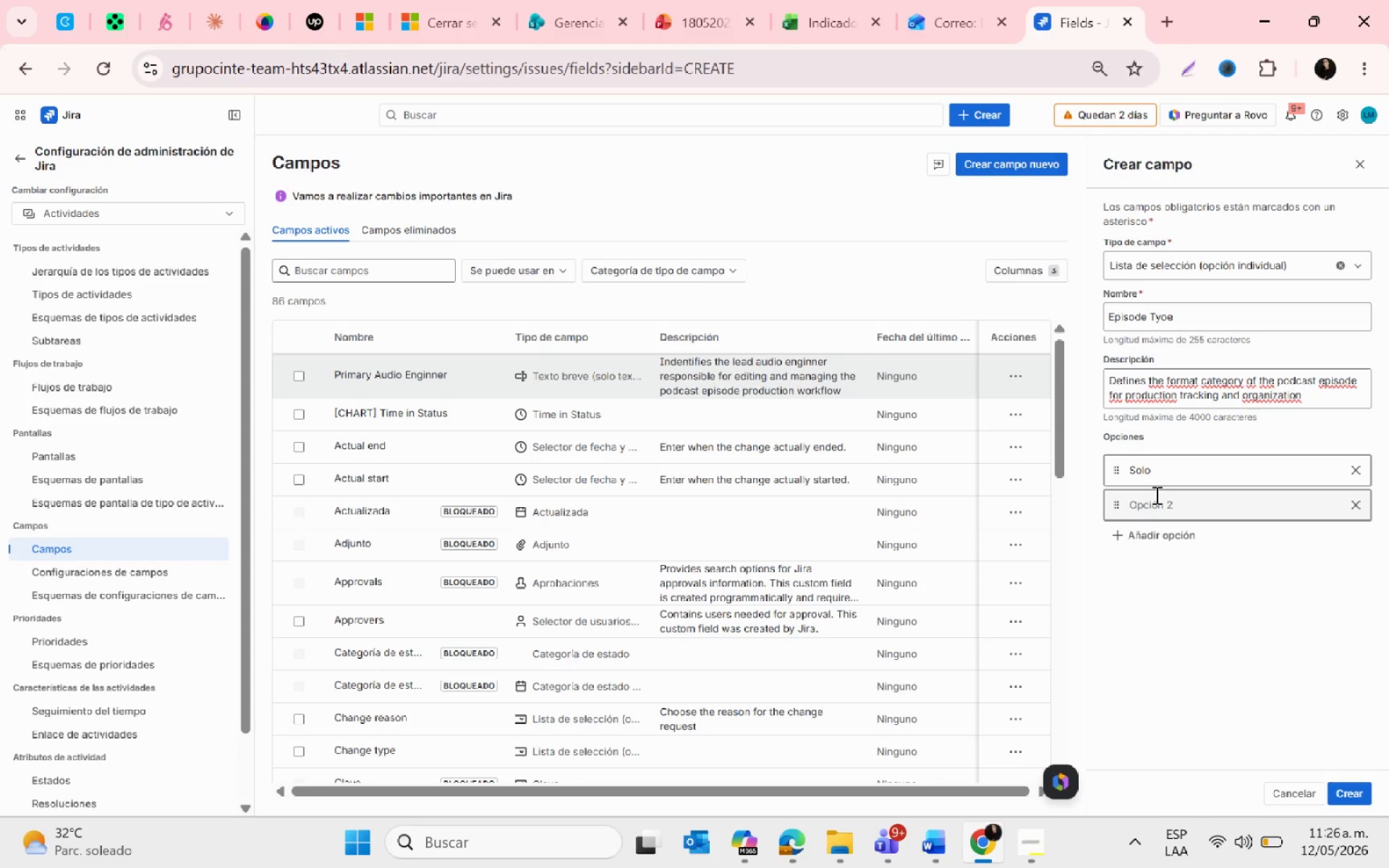 
type(Interview)
 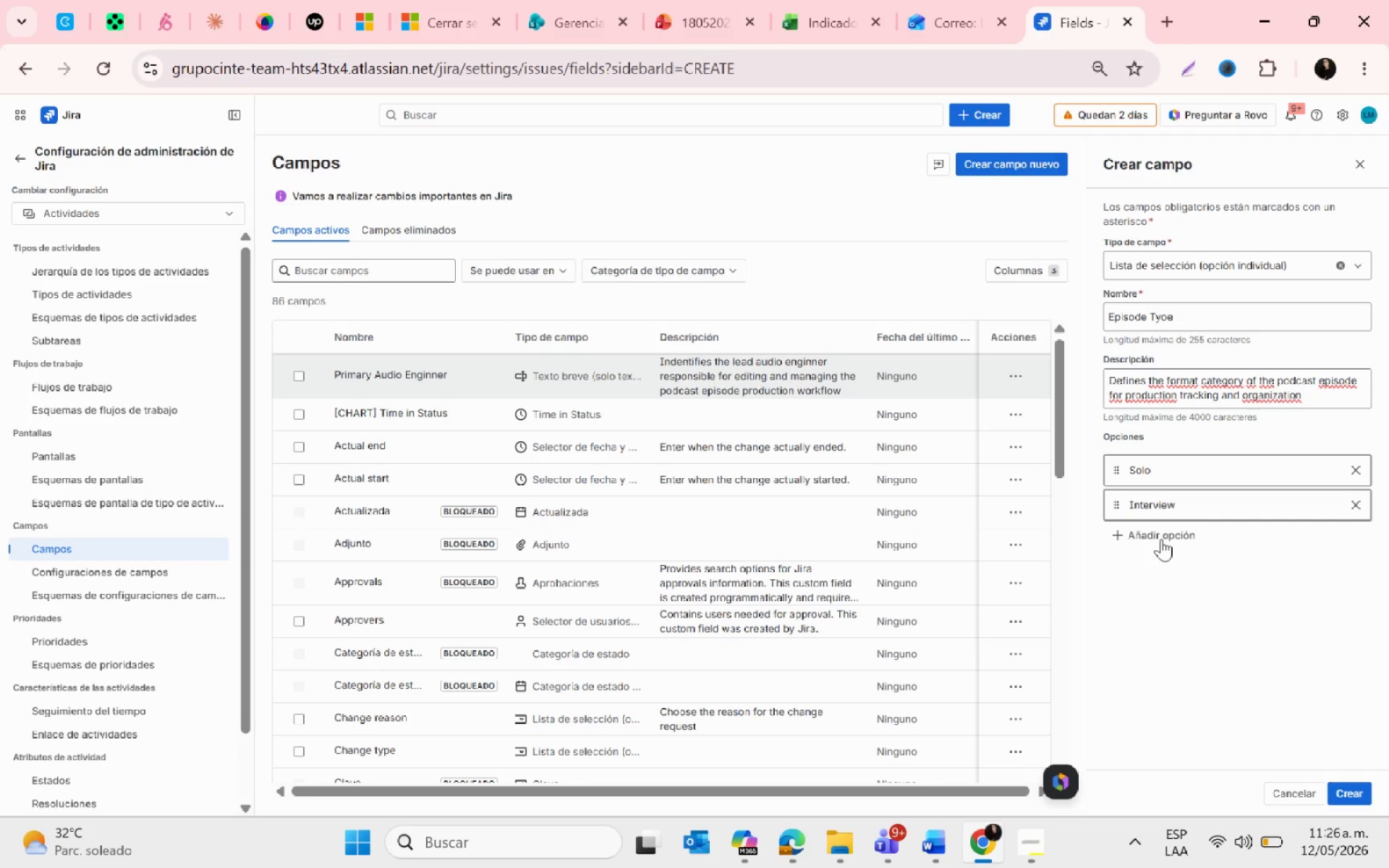 
left_click([1160, 535])
 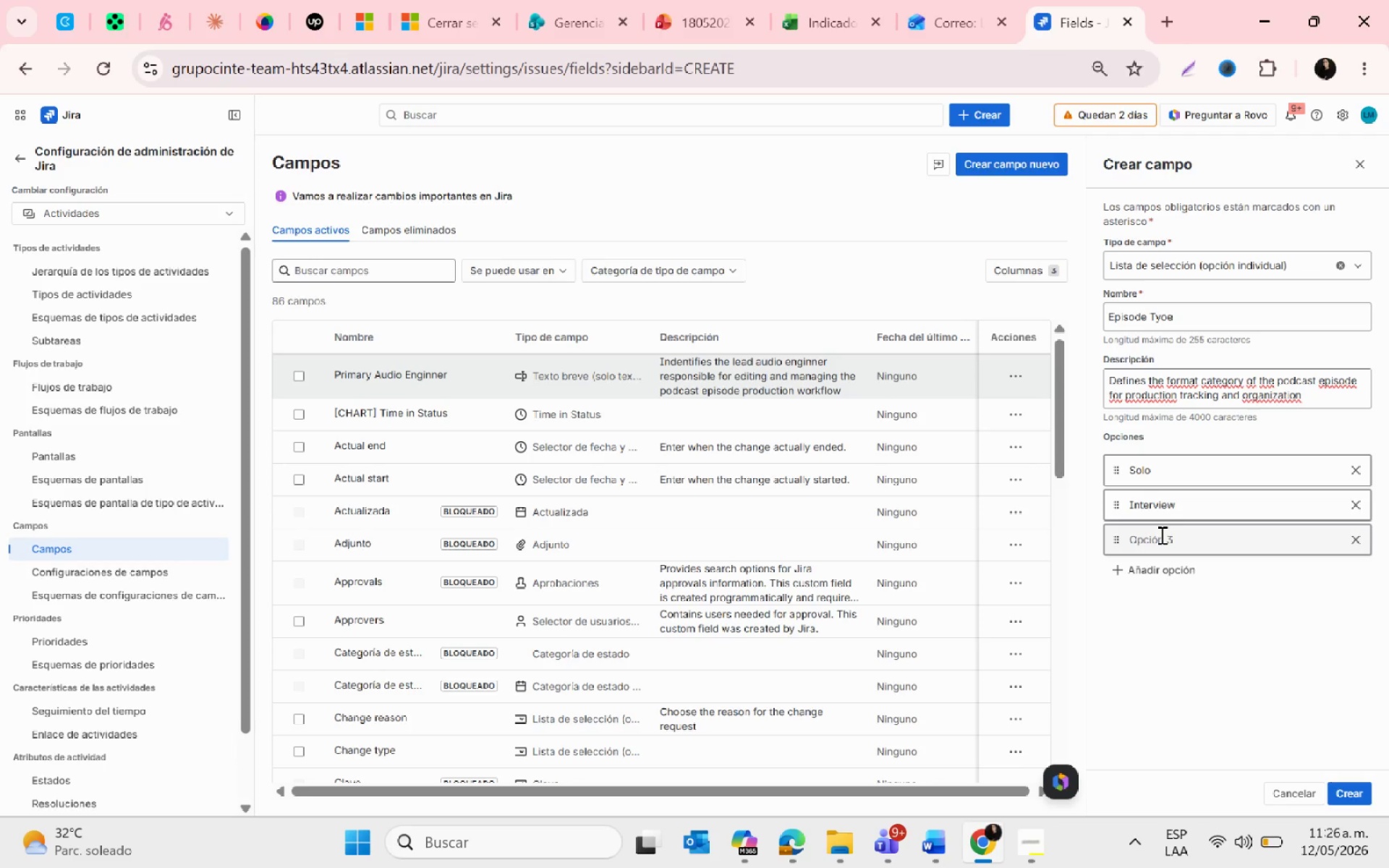 
wait(5.55)
 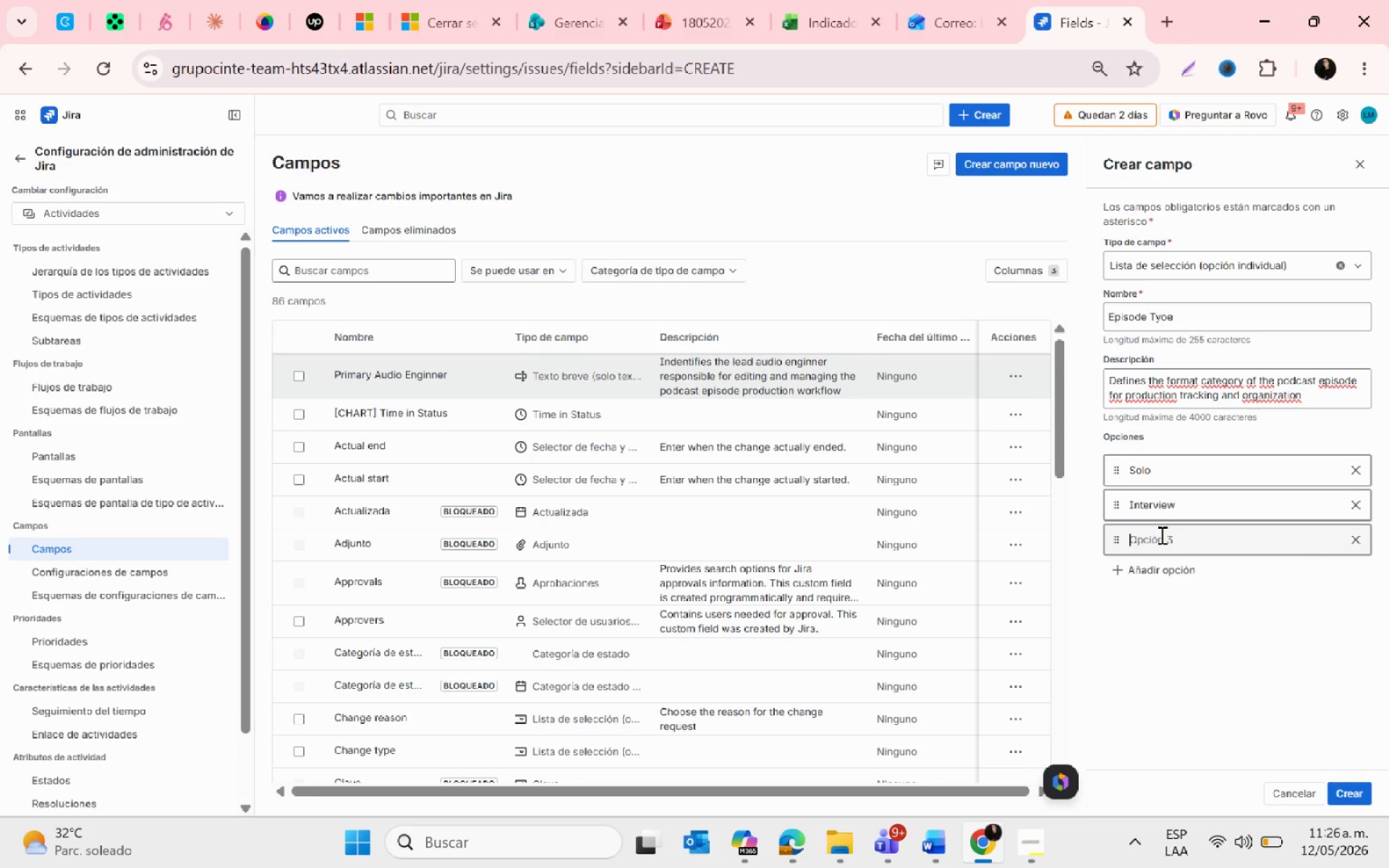 
type(Ad Spot)
 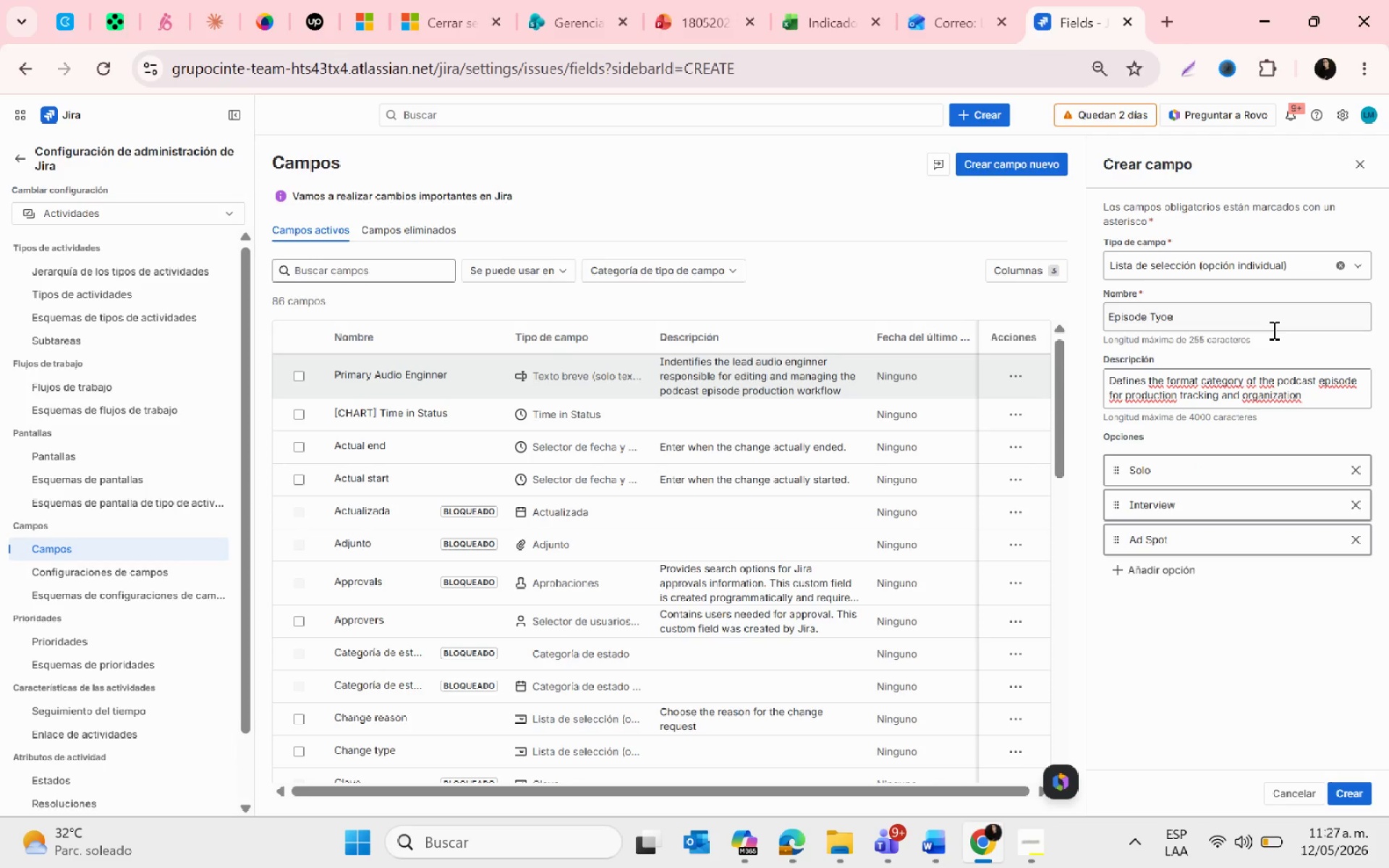 
key(PrintScreen)
 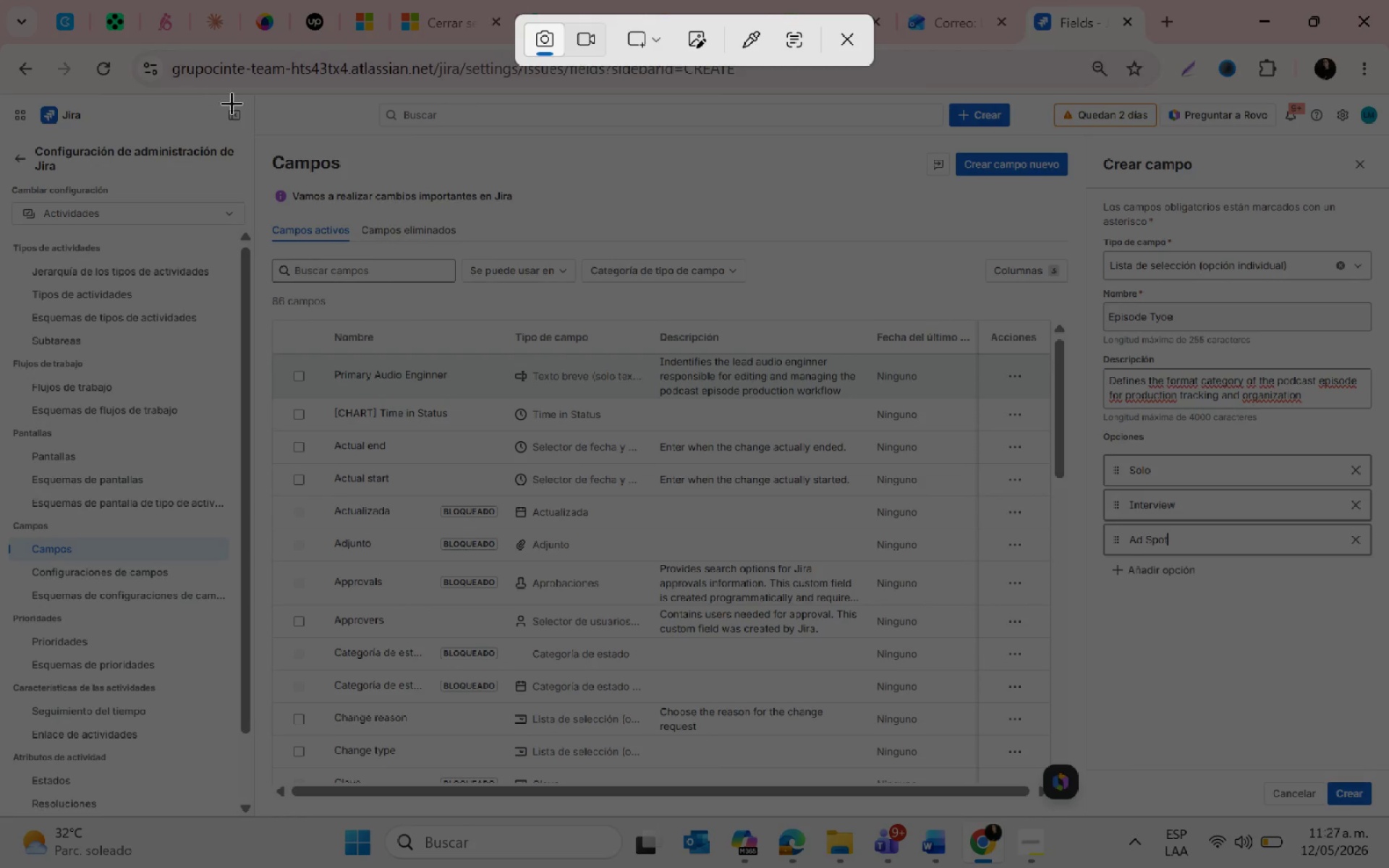 
left_click_drag(start_coordinate=[242, 98], to_coordinate=[1388, 815])
 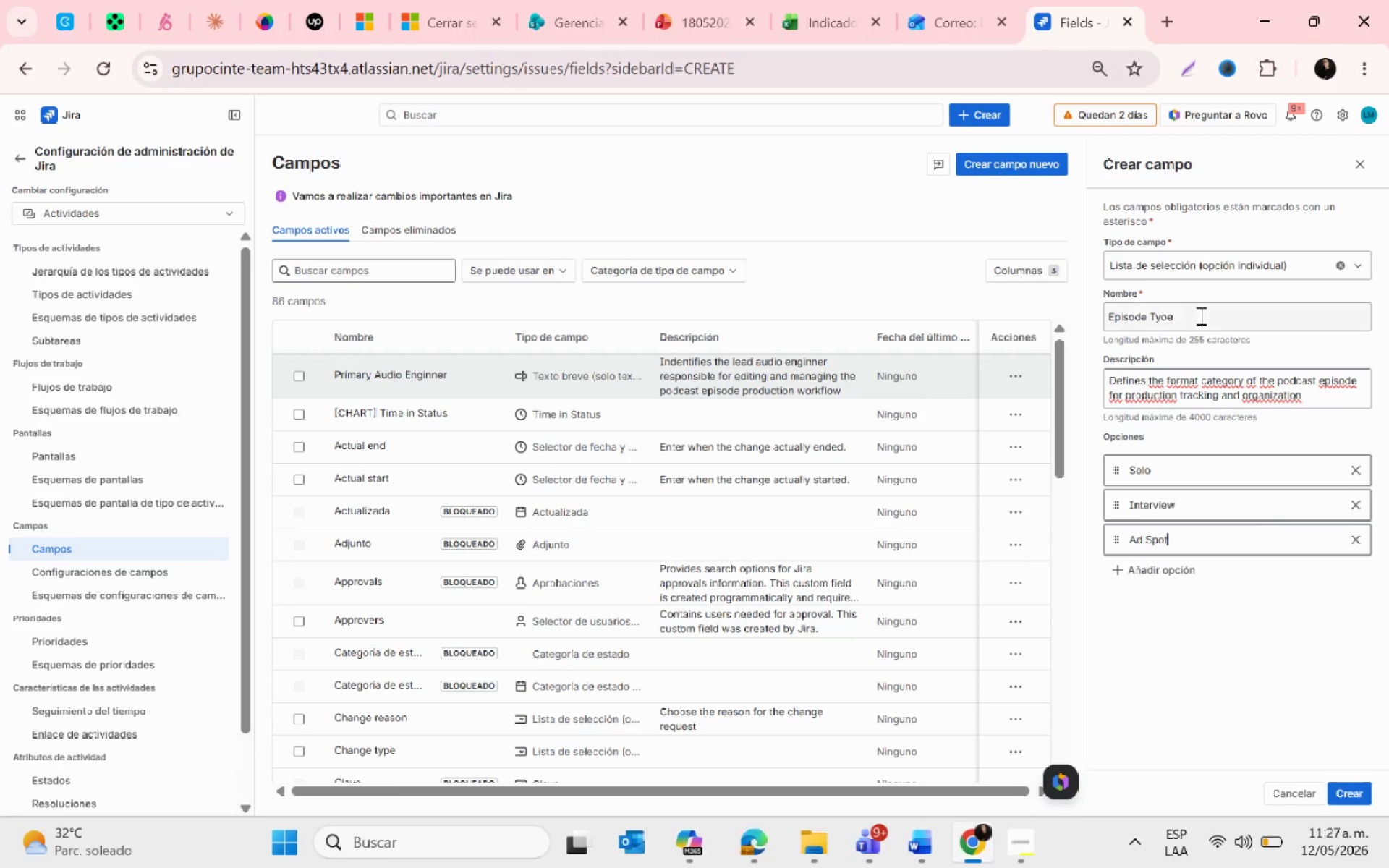 
left_click_drag(start_coordinate=[1199, 315], to_coordinate=[1069, 319])
 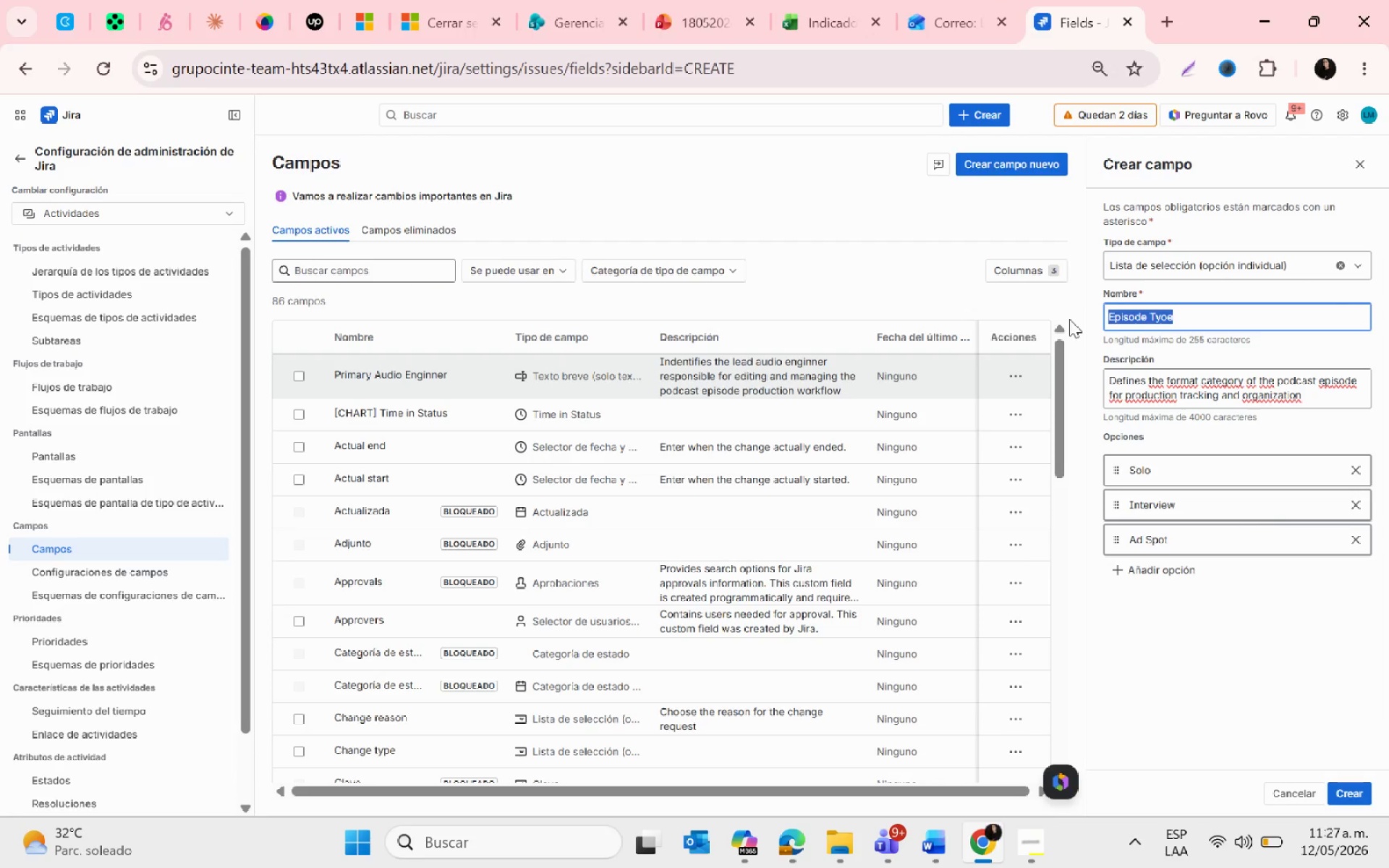 
key(Control+C)
 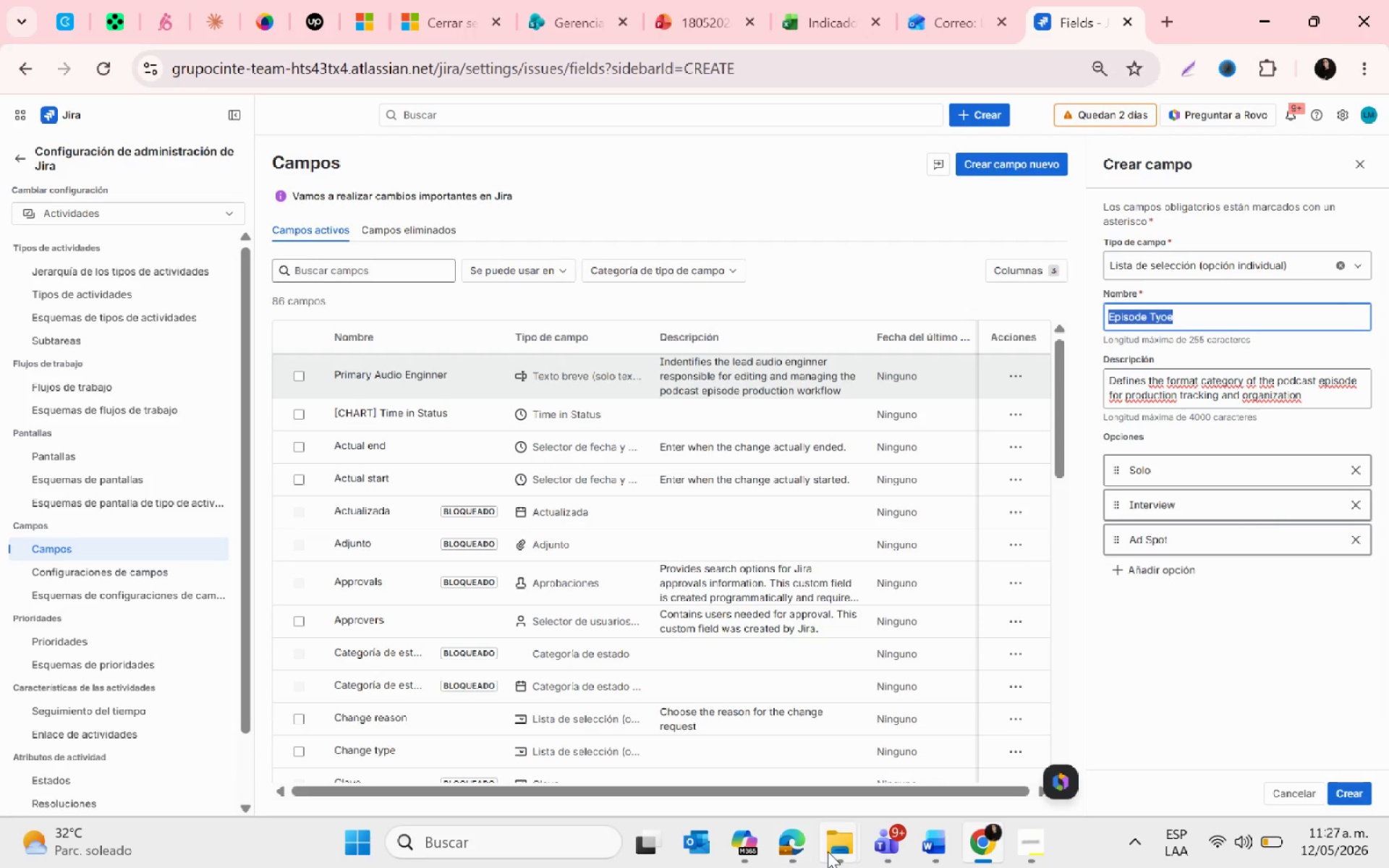 
left_click([839, 853])
 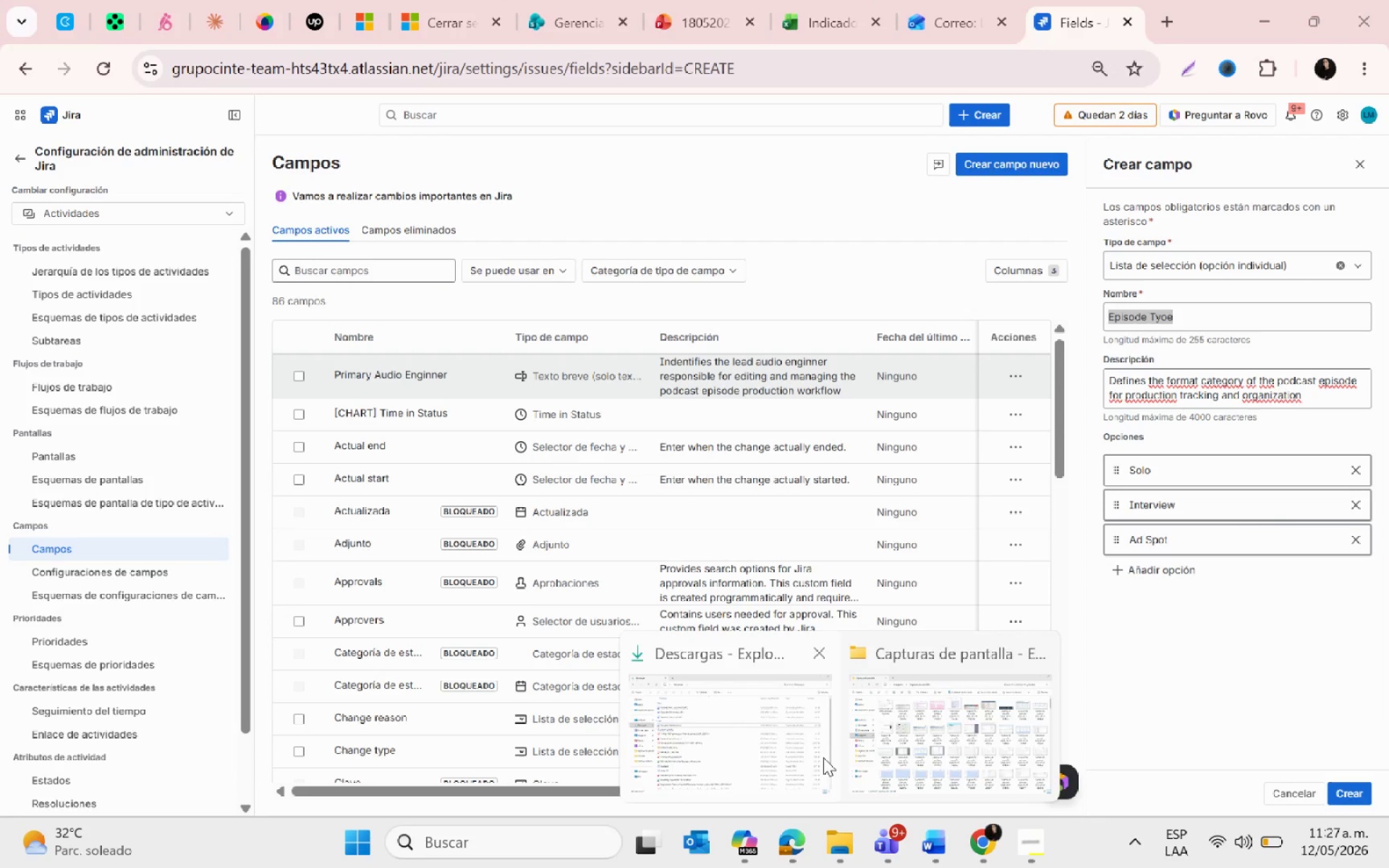 
left_click([895, 739])
 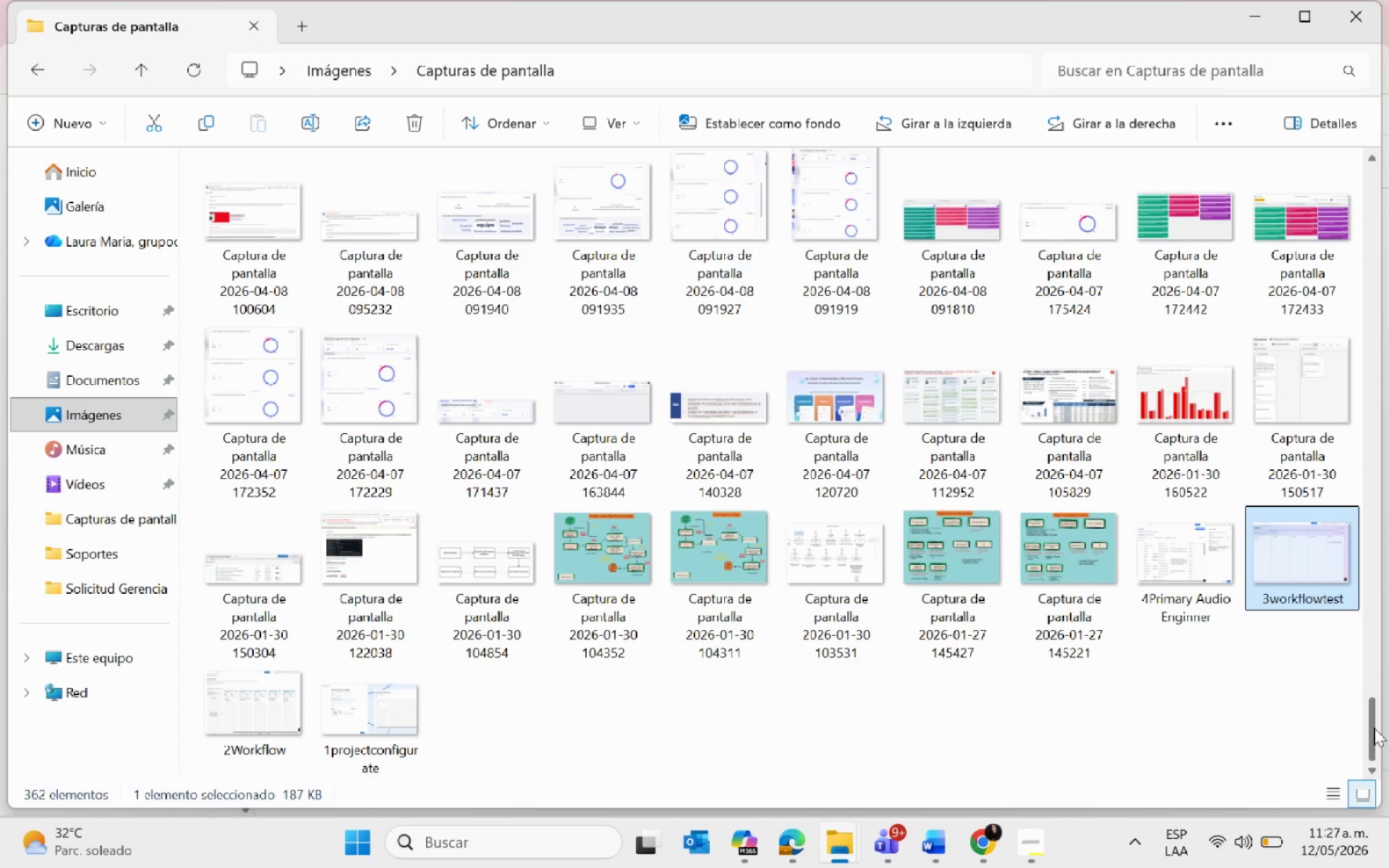 
left_click_drag(start_coordinate=[1369, 728], to_coordinate=[1375, 185])
 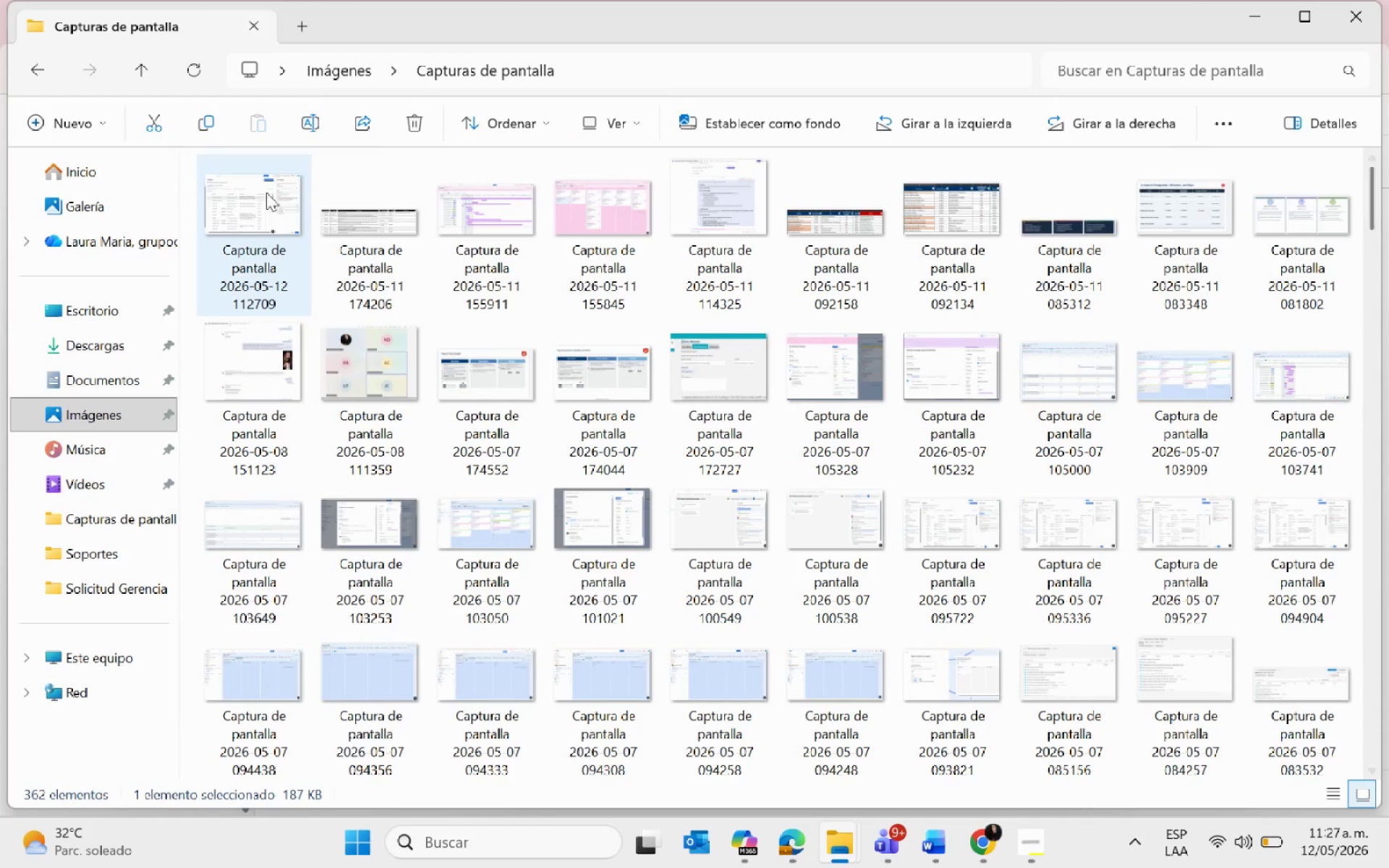 
left_click([266, 192])
 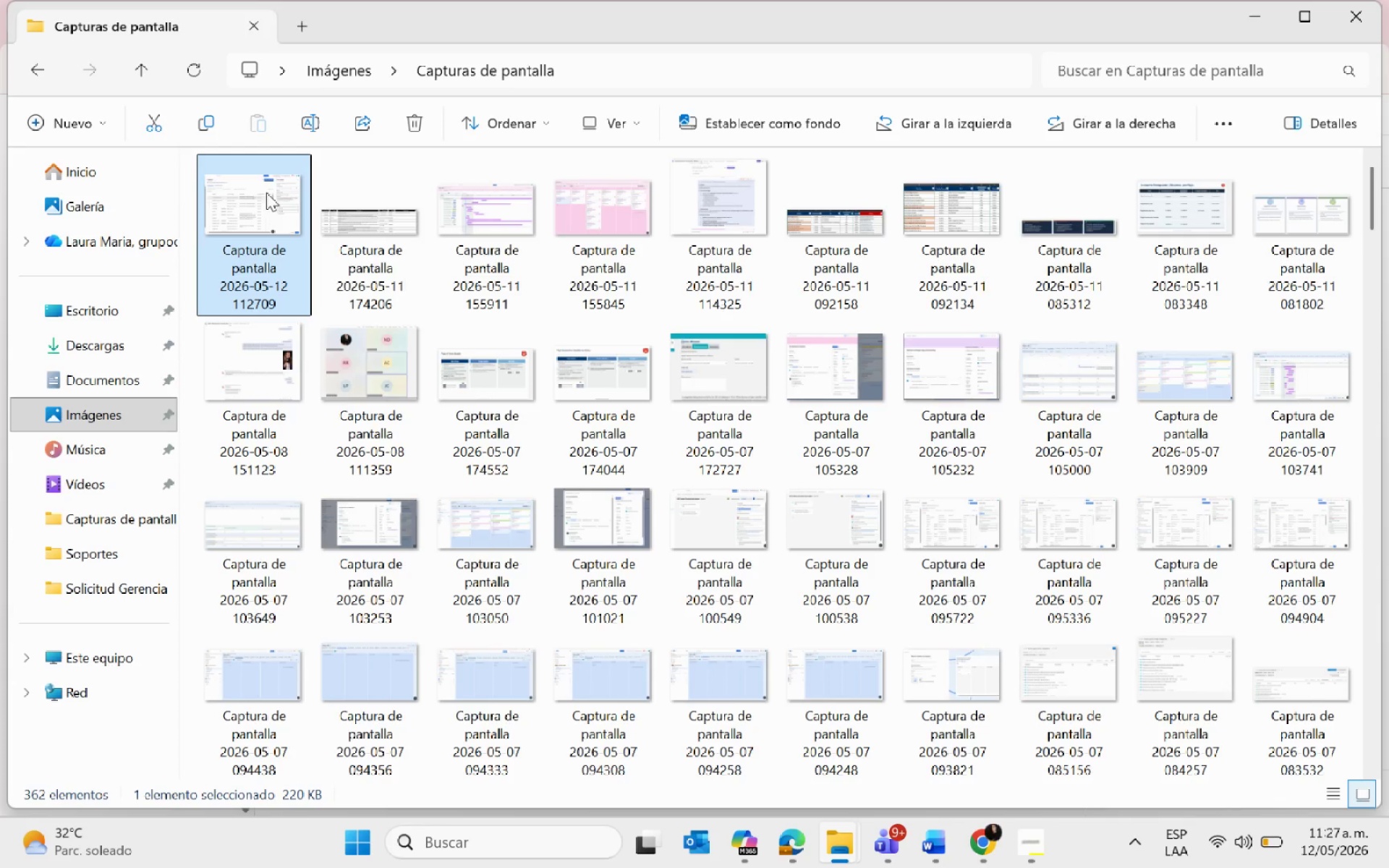 
right_click([266, 192])
 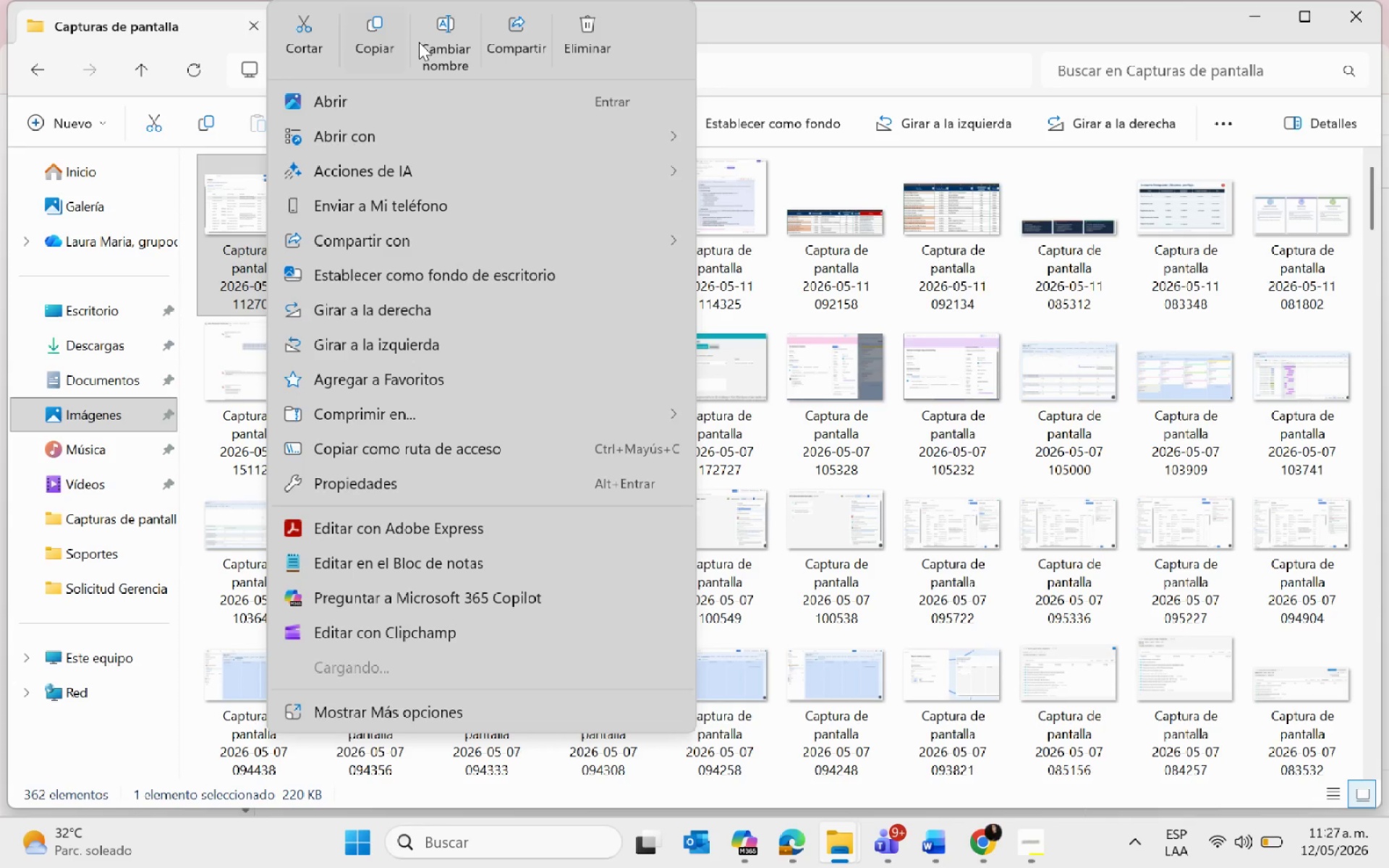 
left_click([437, 35])
 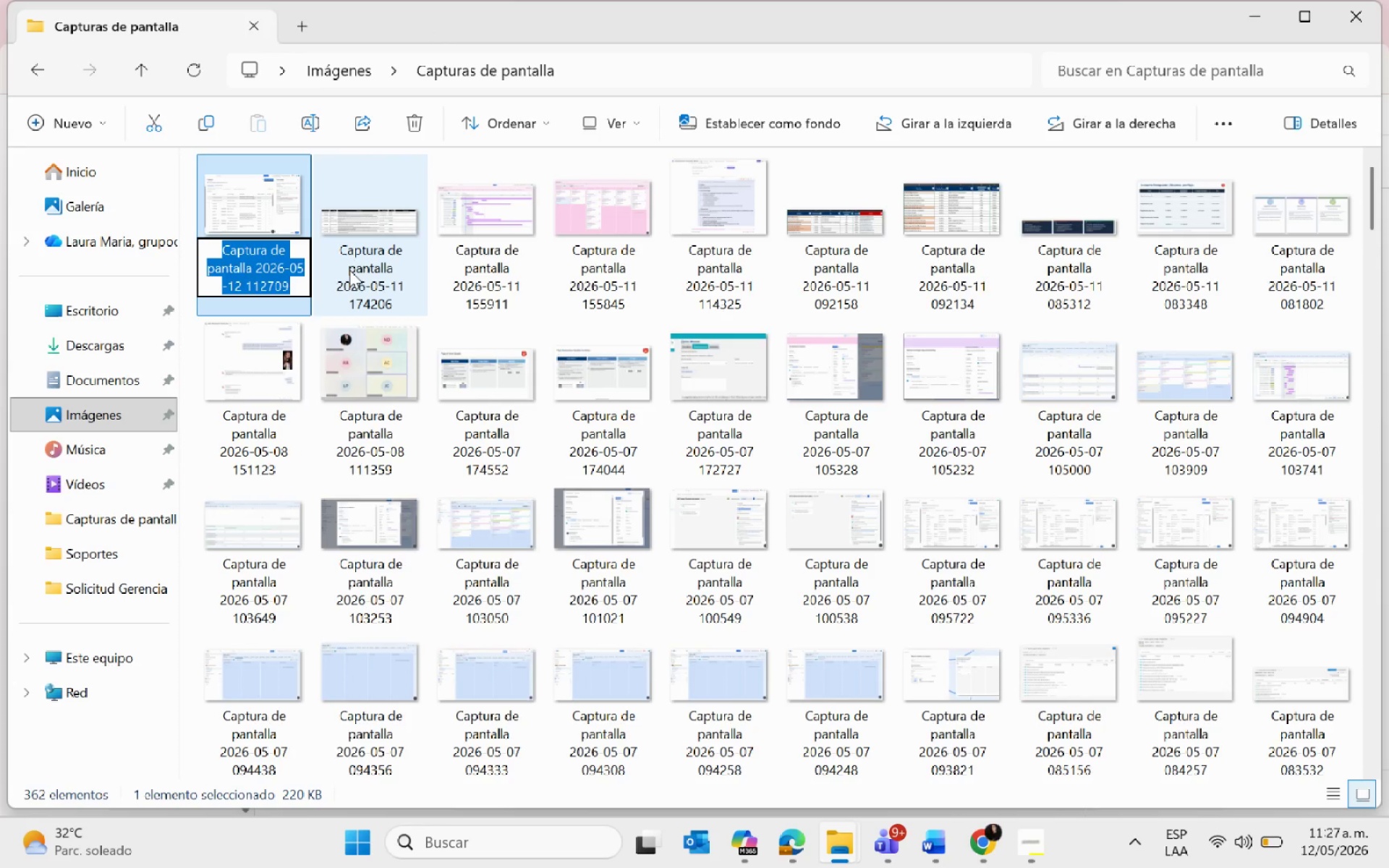 
key(6)
 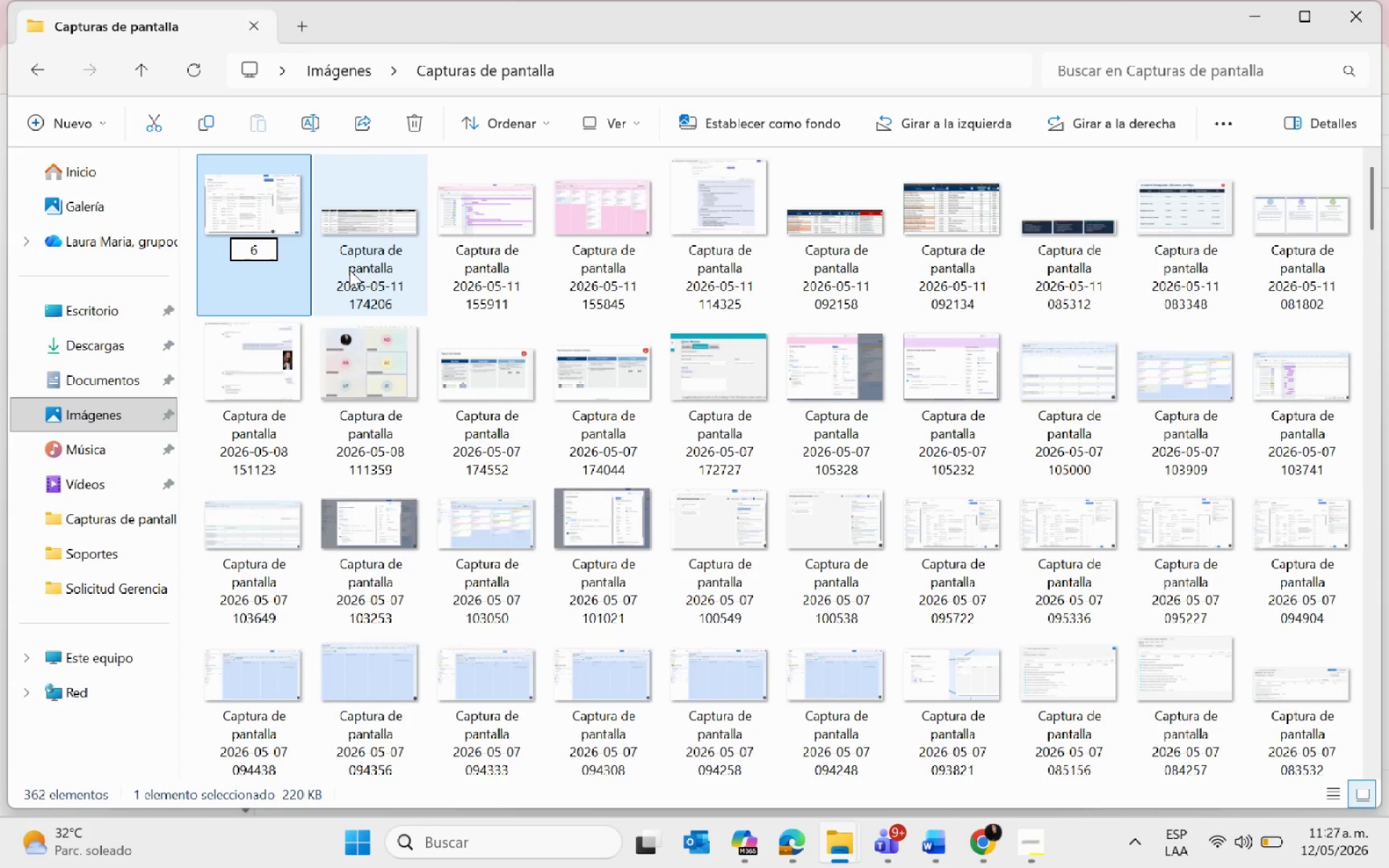 
key(Control+V)
 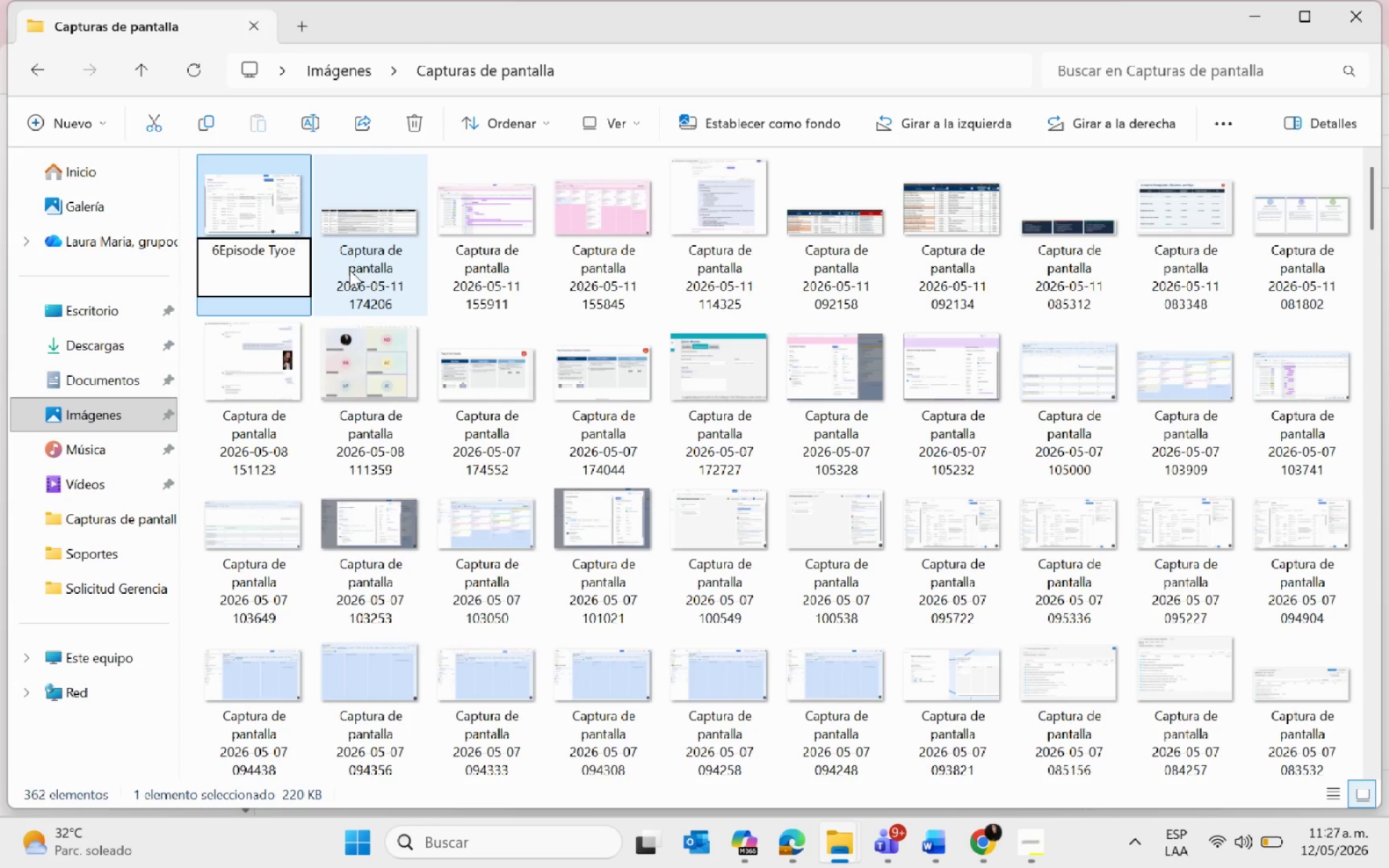 
key(Enter)
 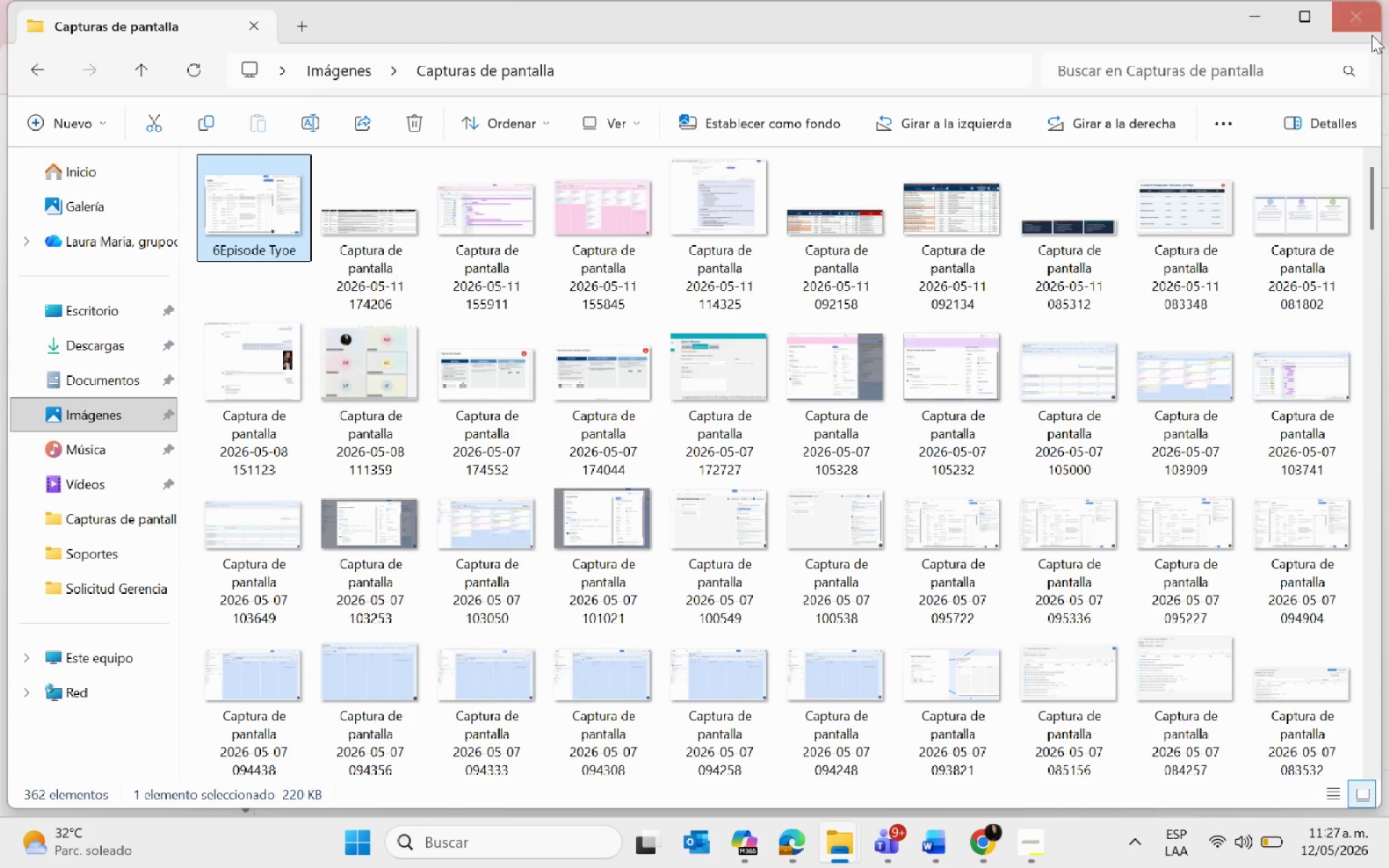 
left_click([1261, 15])
 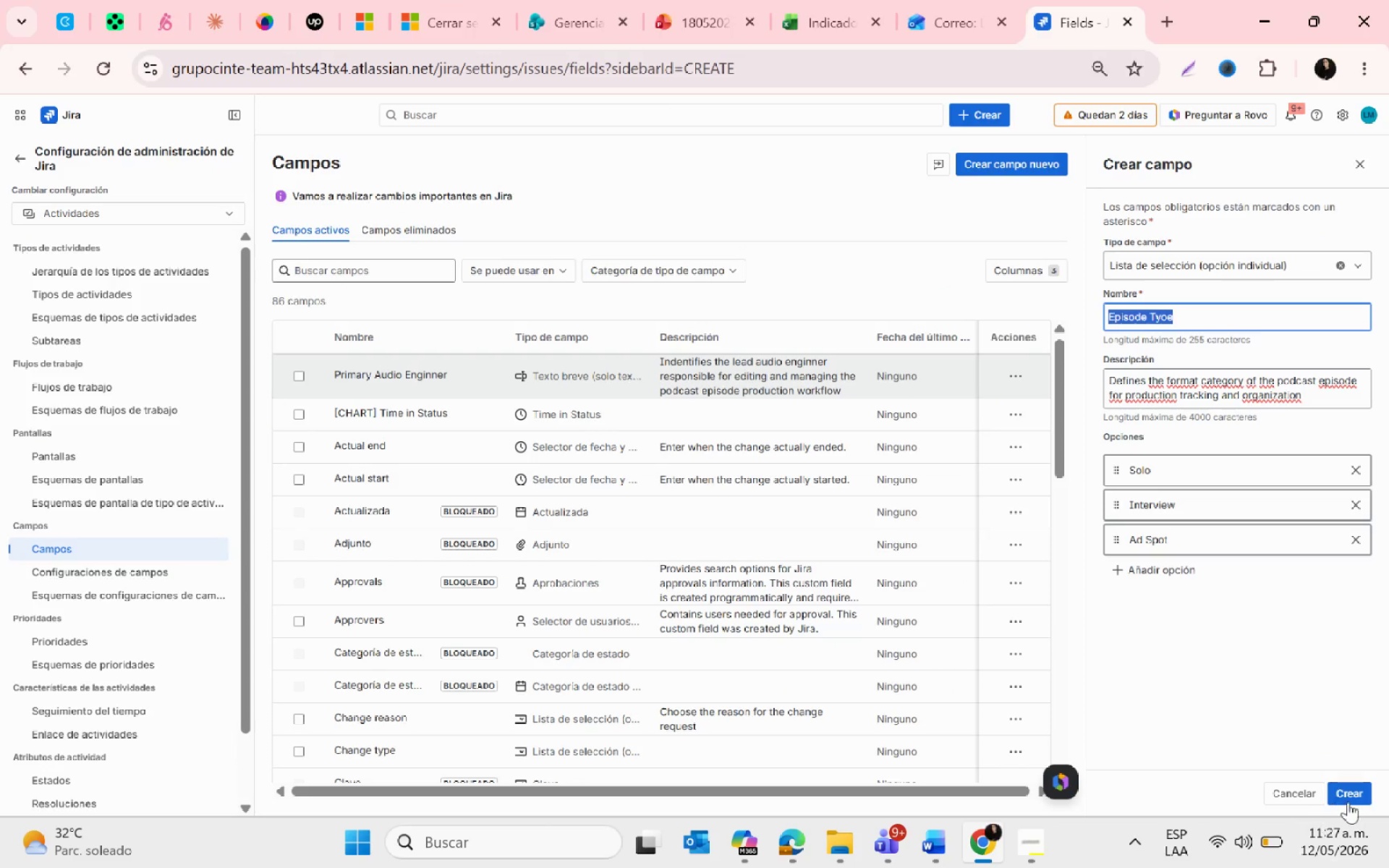 
left_click([1355, 799])
 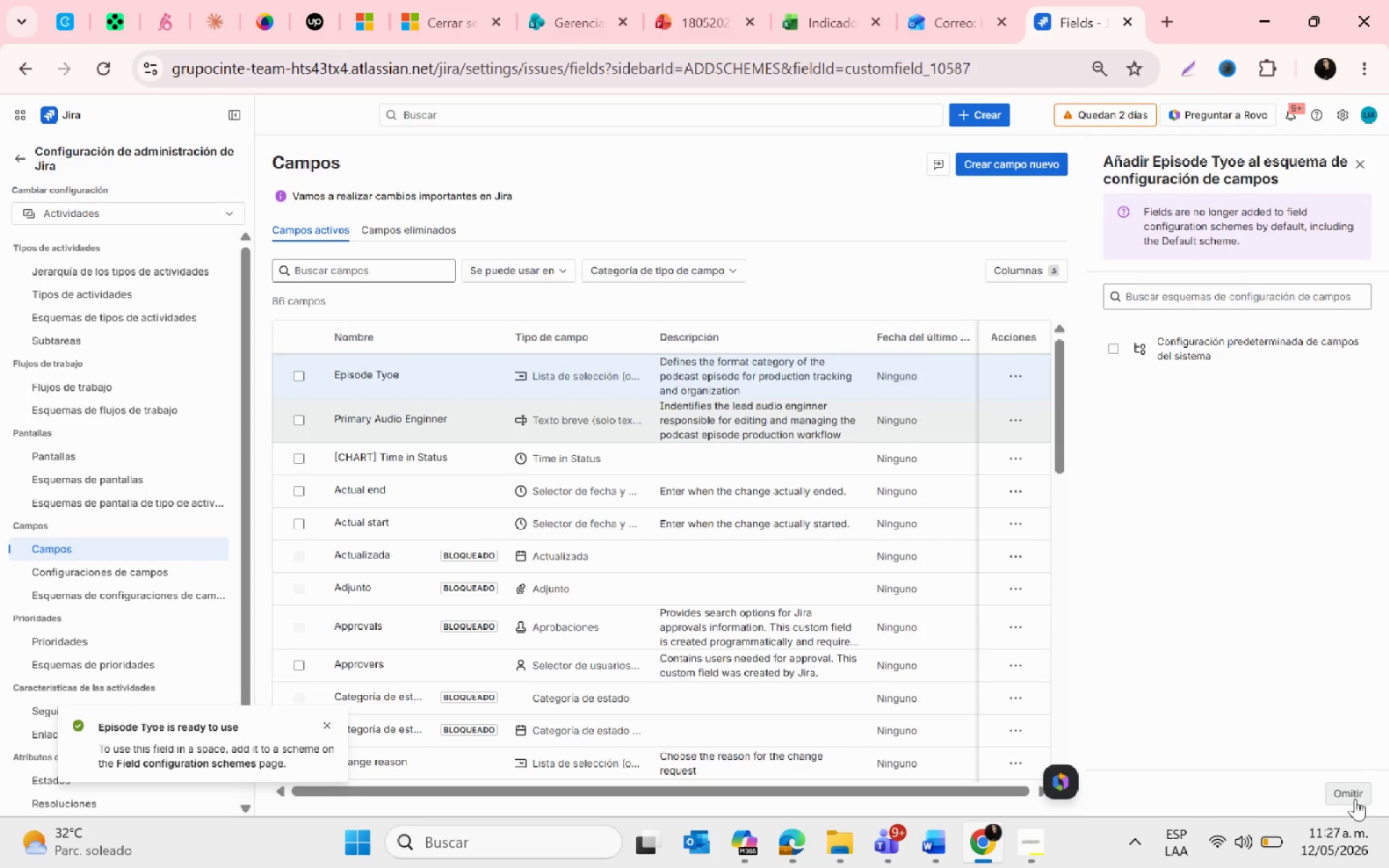 
wait(6.2)
 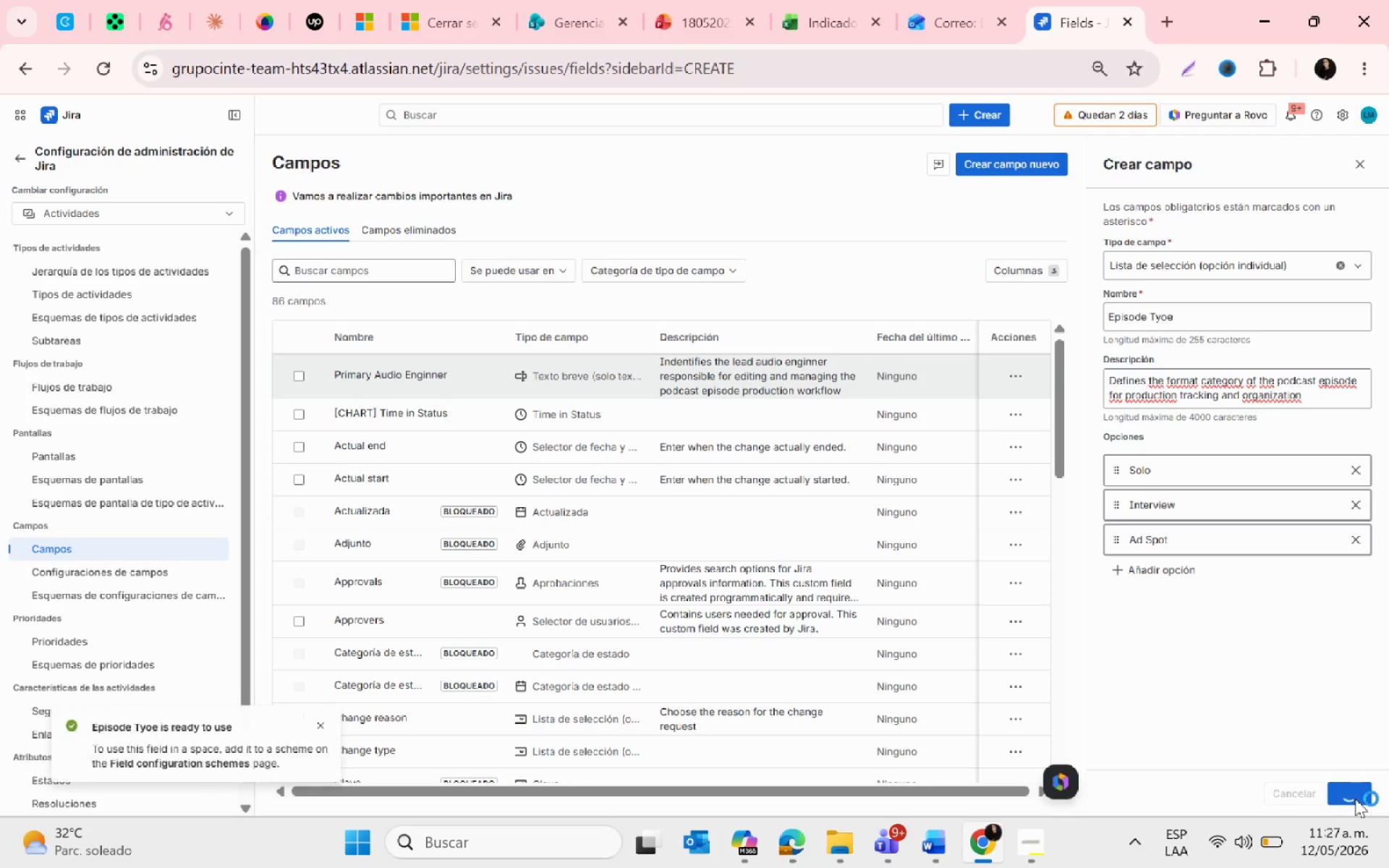 
left_click([1350, 167])
 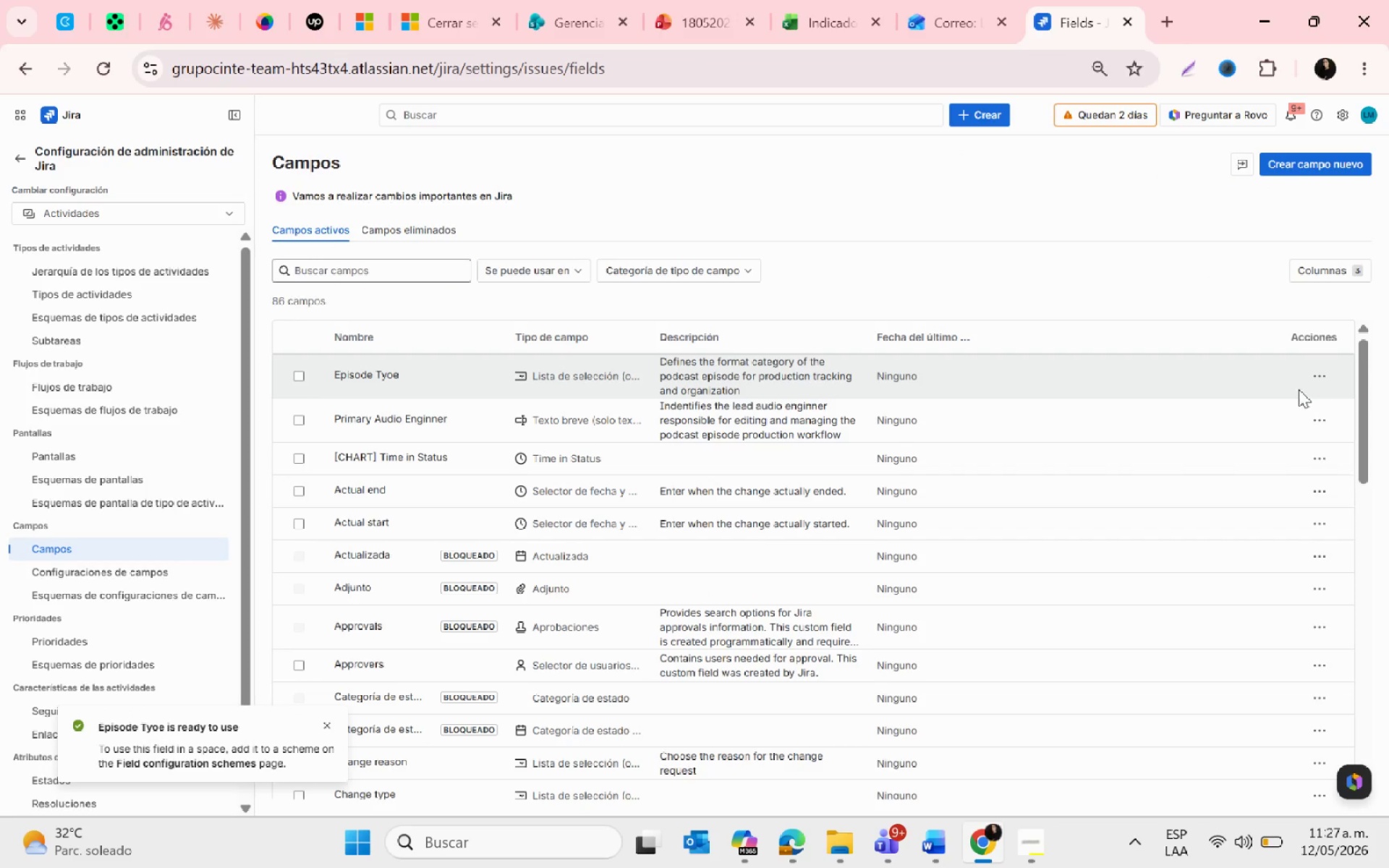 
right_click([1317, 372])
 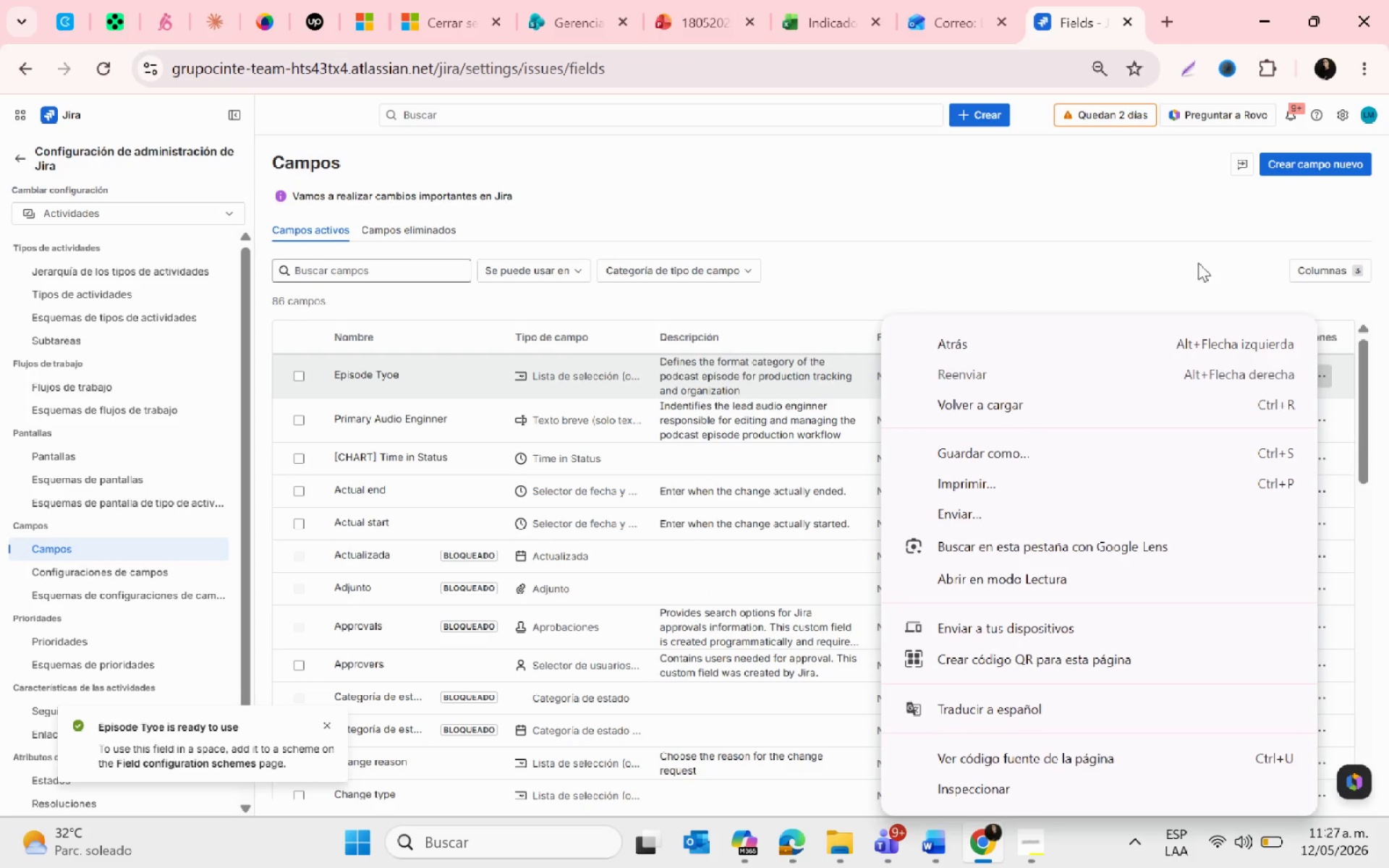 
left_click([1132, 229])
 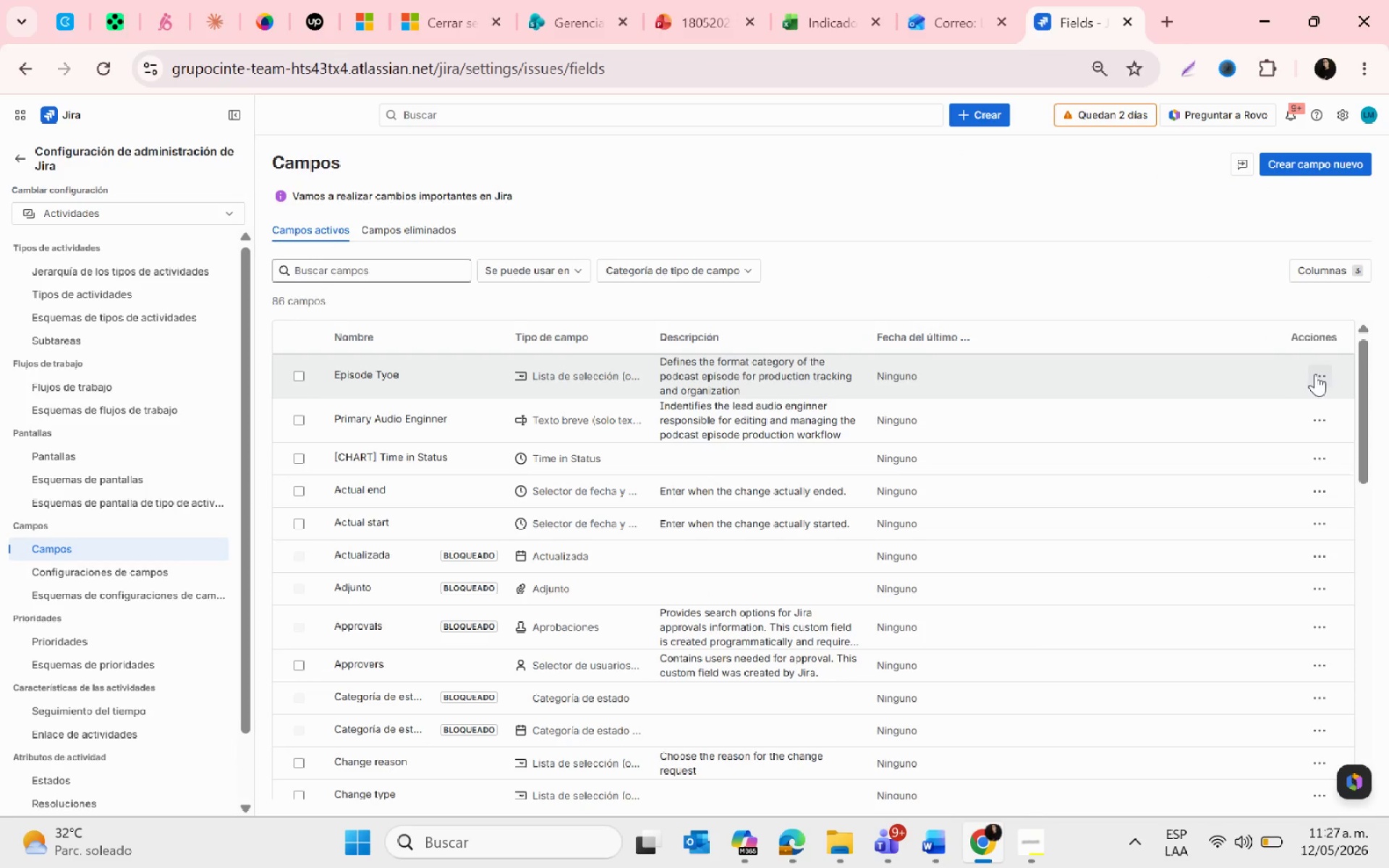 
left_click([1315, 374])
 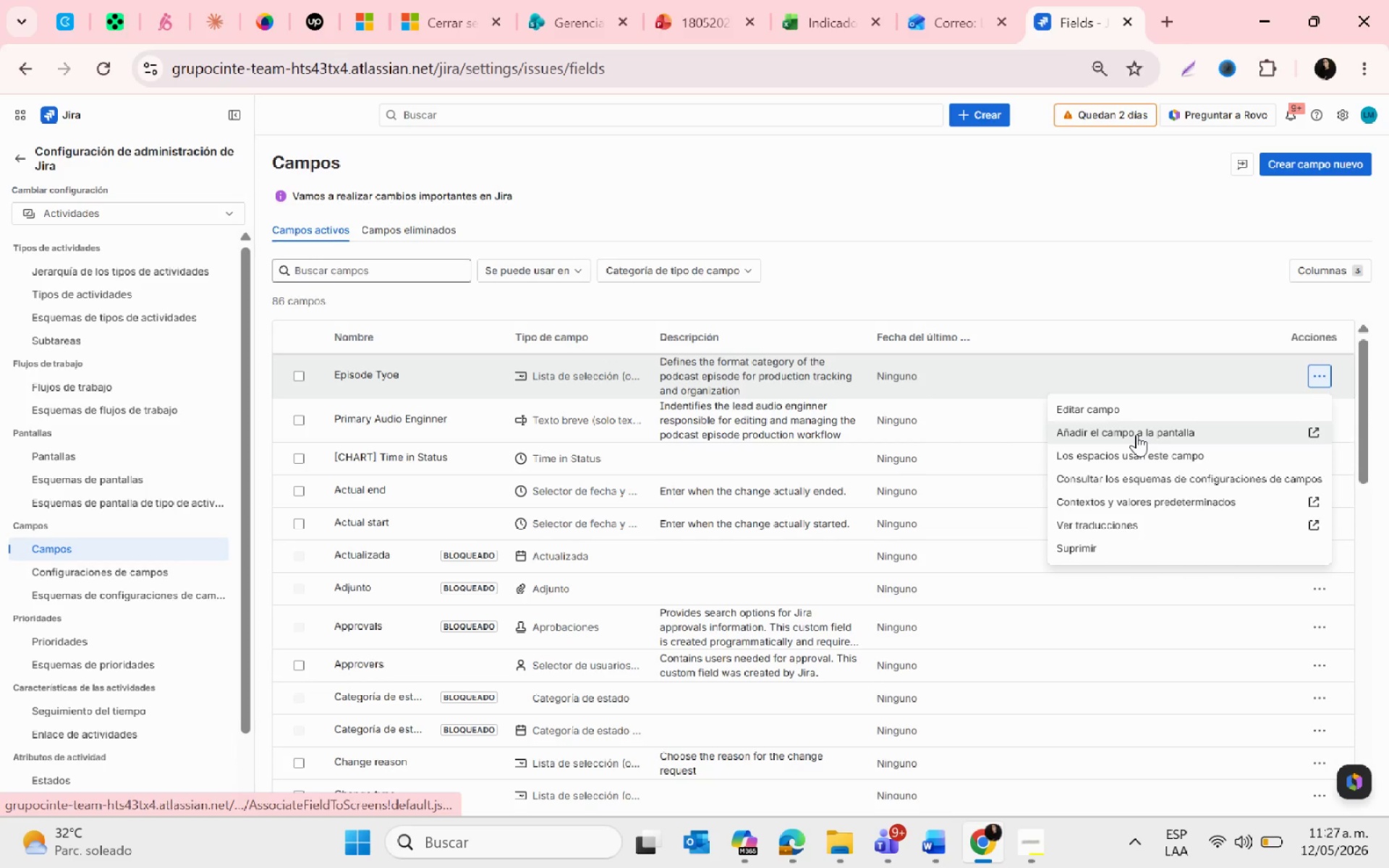 
left_click([1136, 431])
 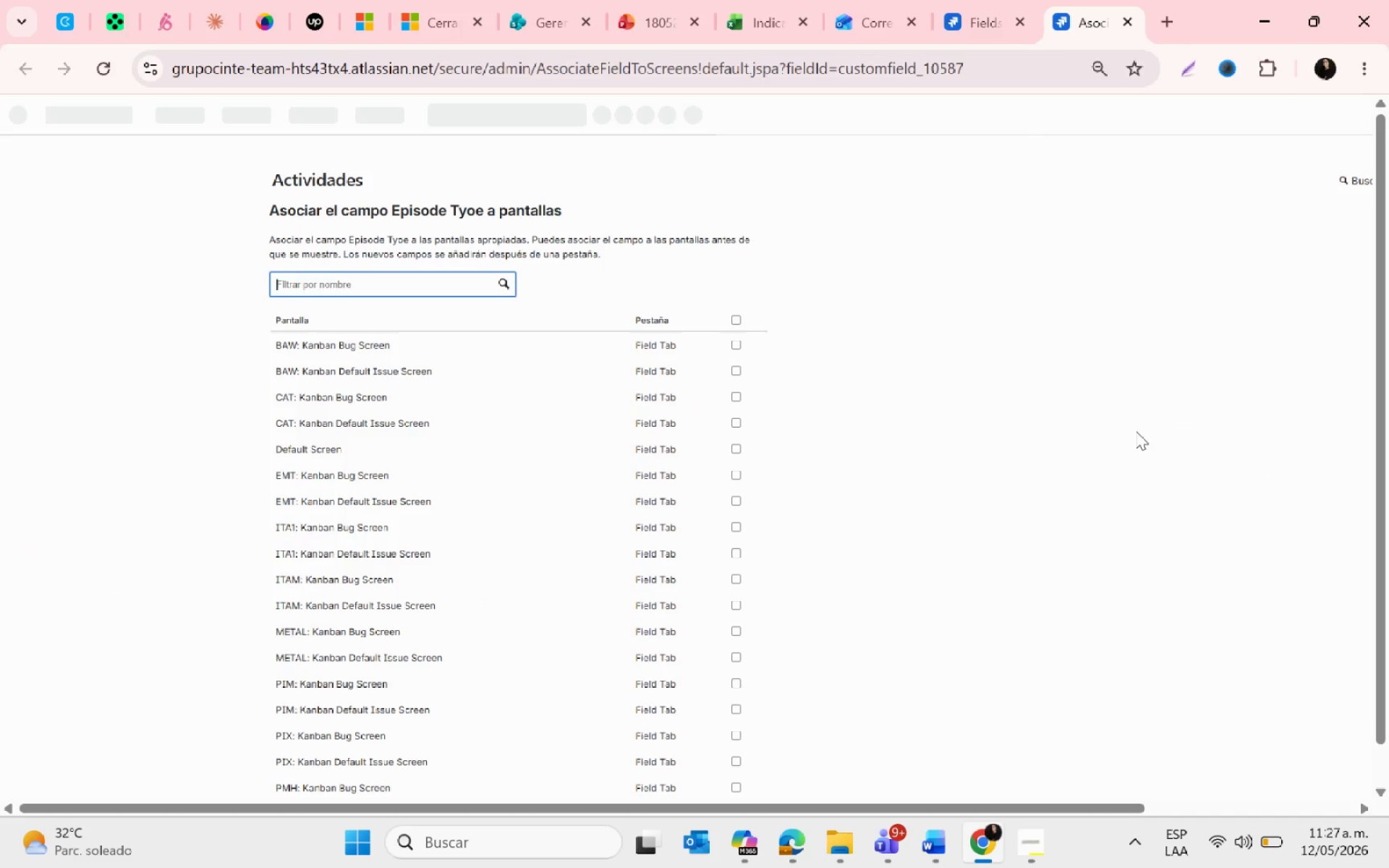 
left_click([736, 318])
 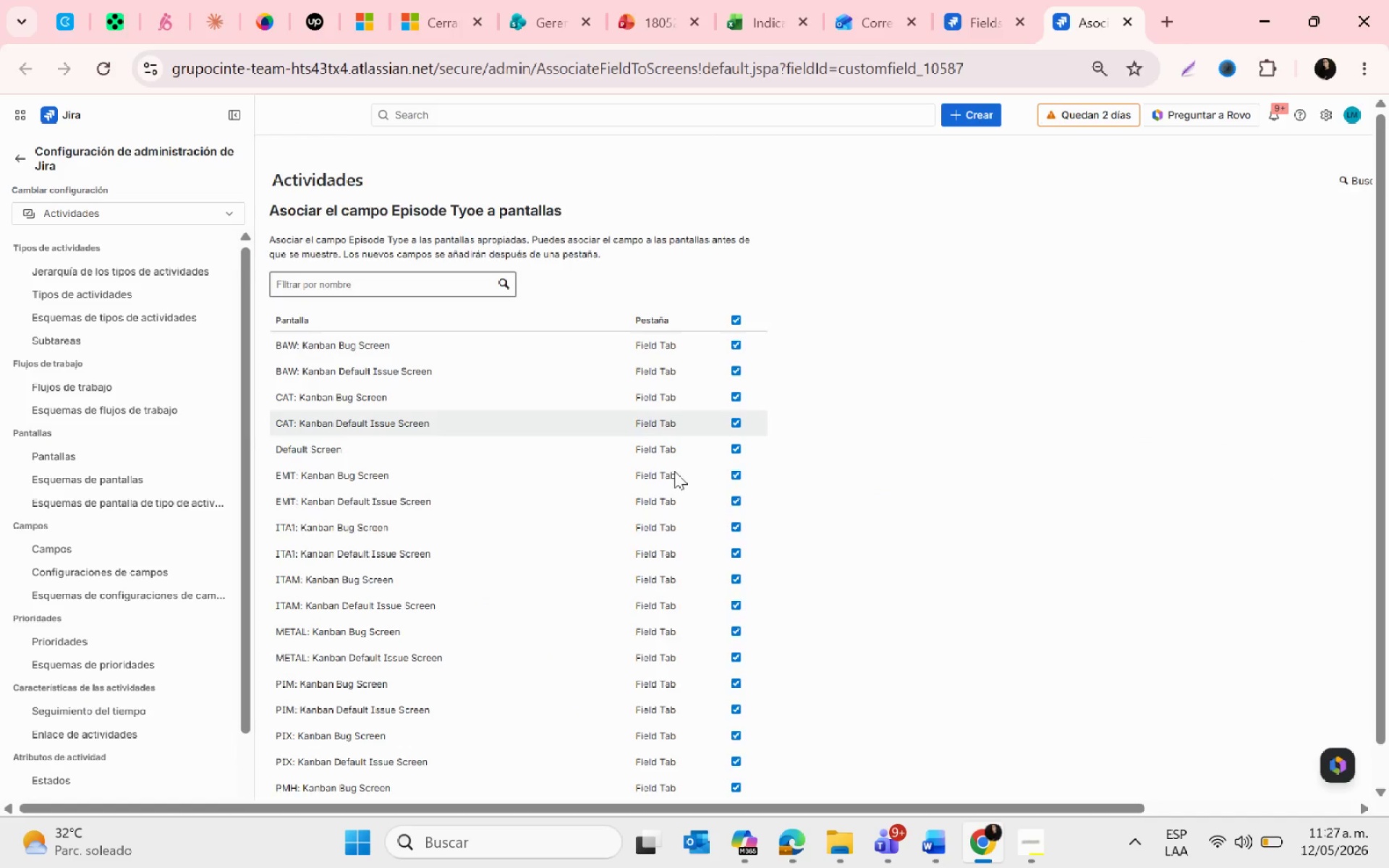 
scroll: coordinate [626, 558], scroll_direction: down, amount: 21.0
 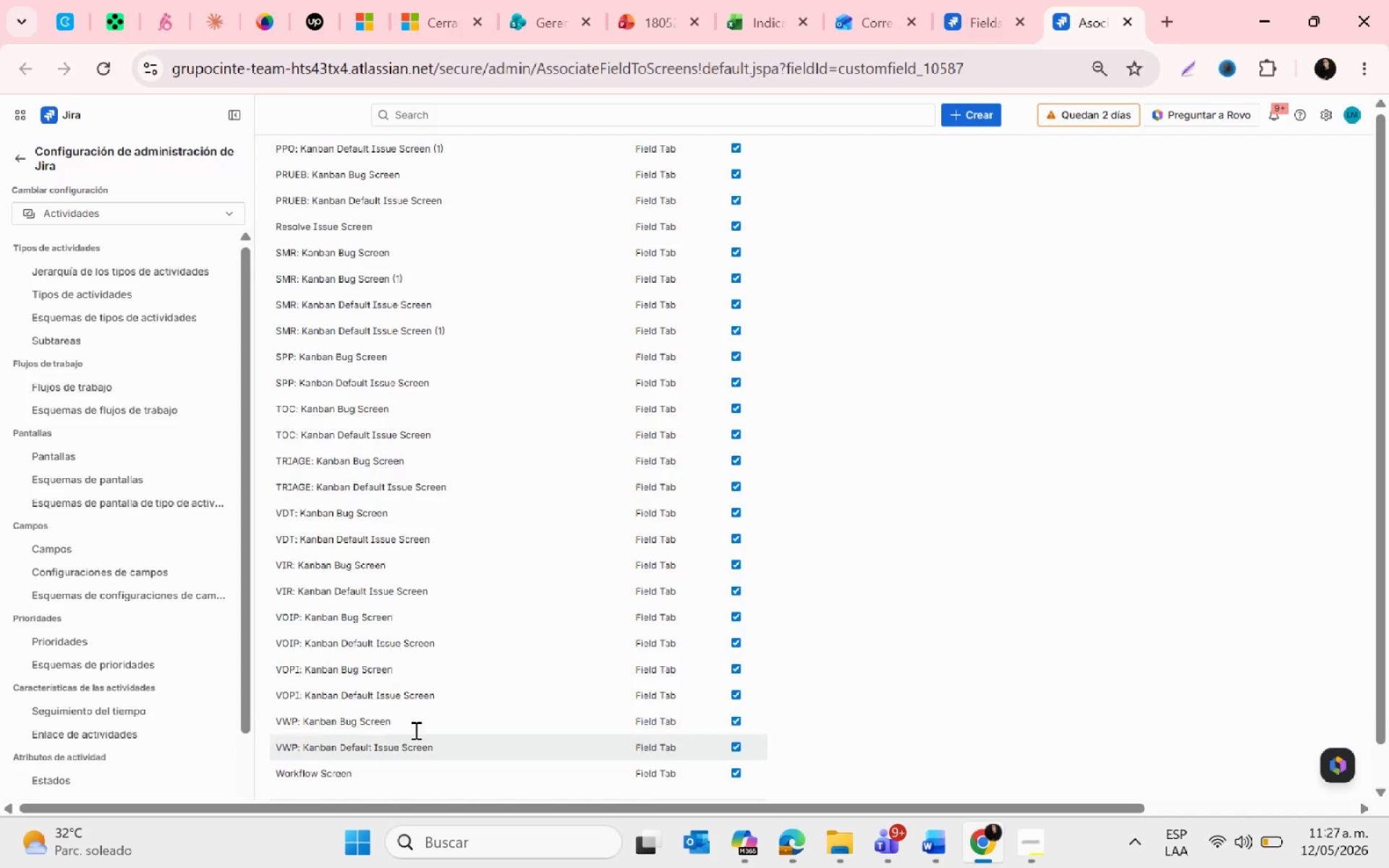 
left_click([308, 788])
 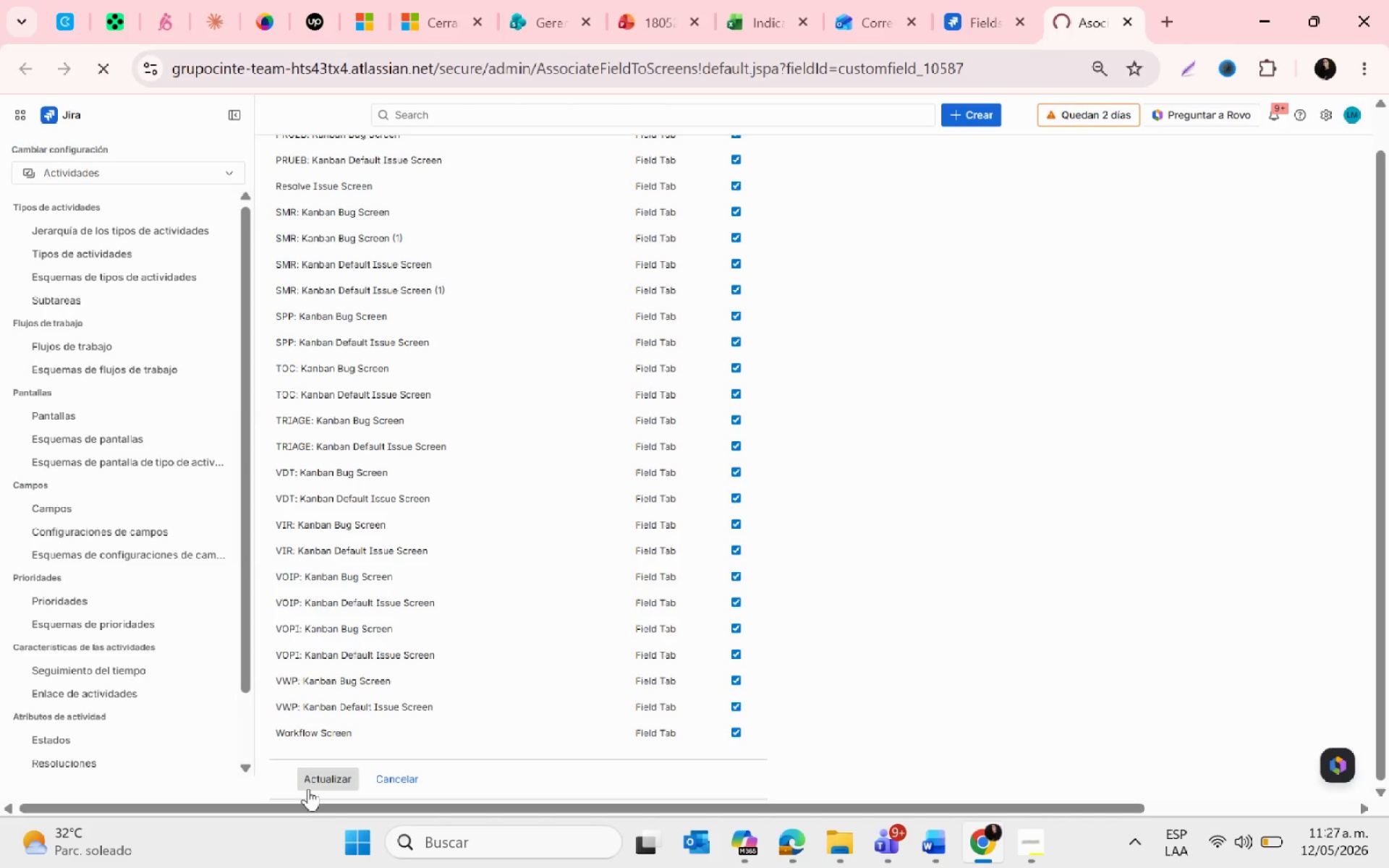 
scroll: coordinate [407, 730], scroll_direction: down, amount: 10.0
 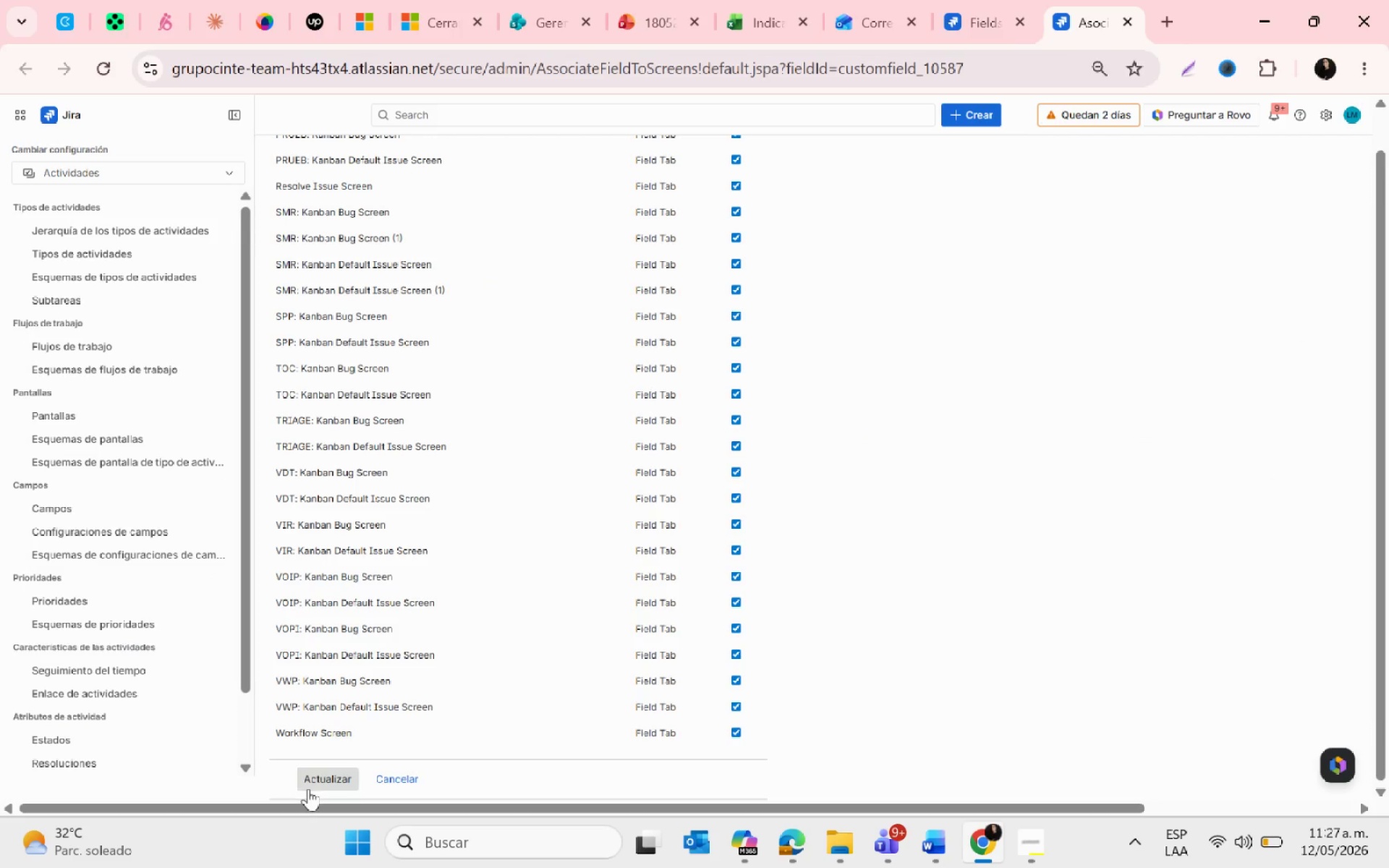 
wait(8.46)
 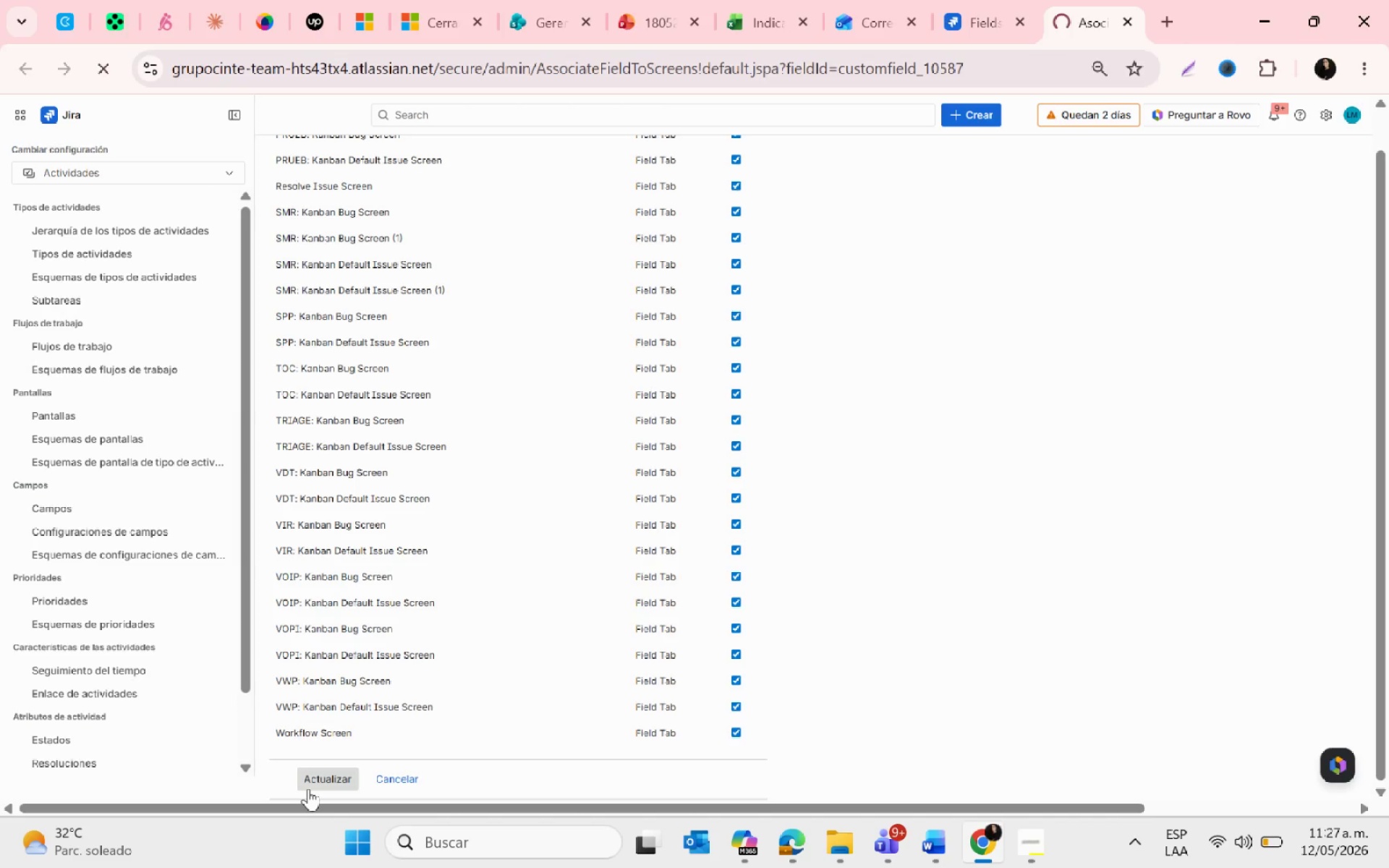 
left_click([1124, 25])
 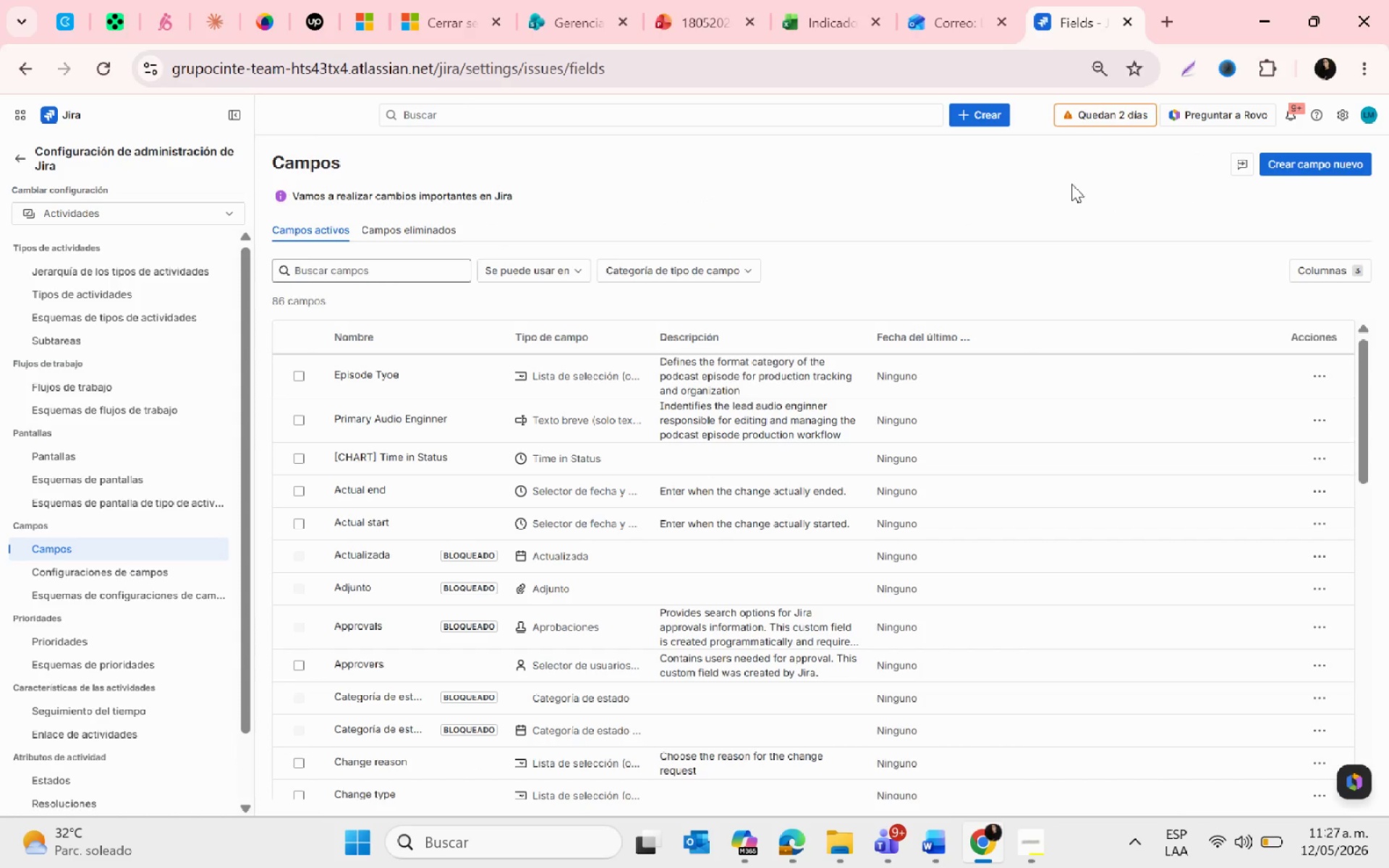 
key(PrintScreen)
 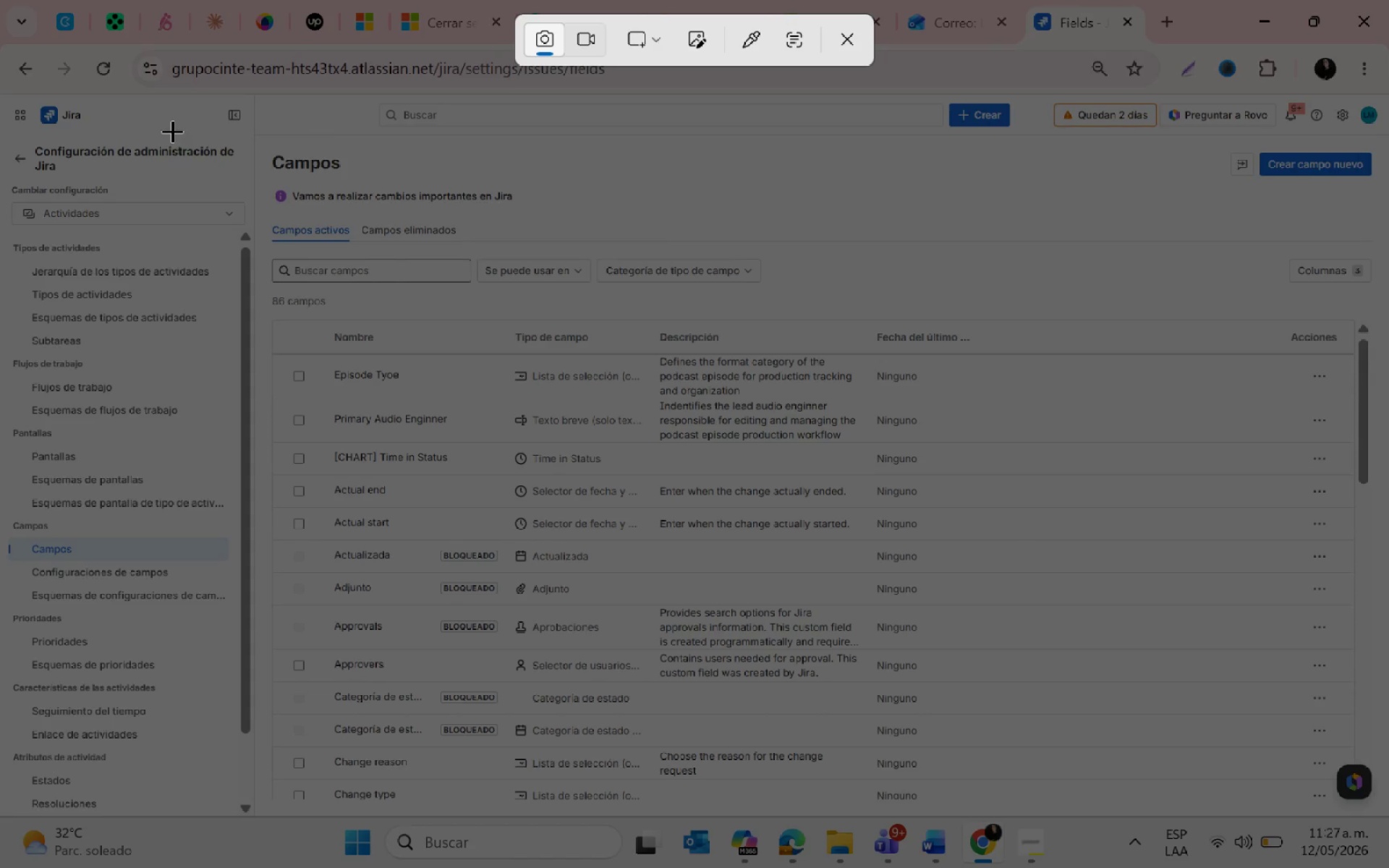 
left_click_drag(start_coordinate=[171, 99], to_coordinate=[1388, 813])
 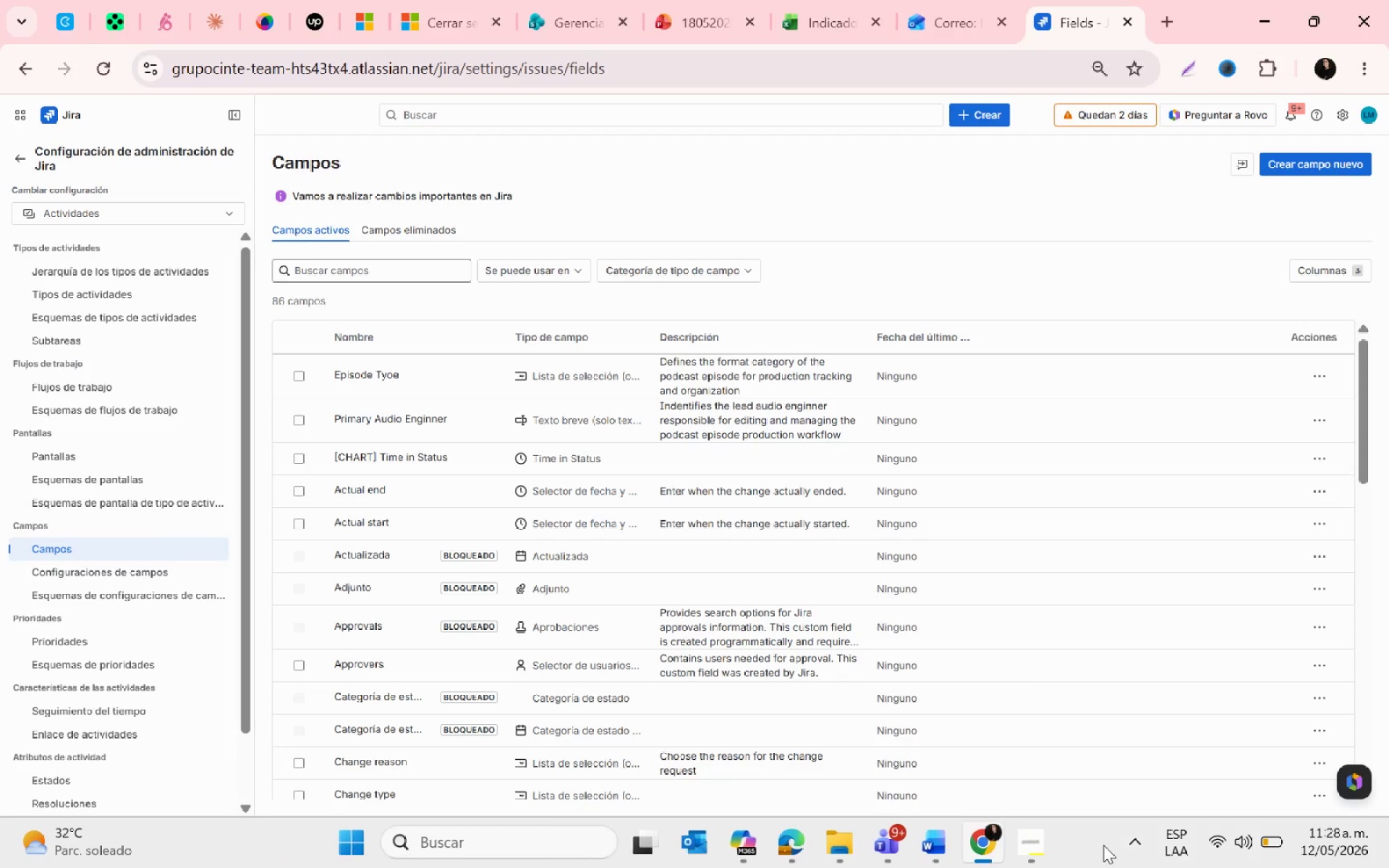 
left_click([1039, 860])